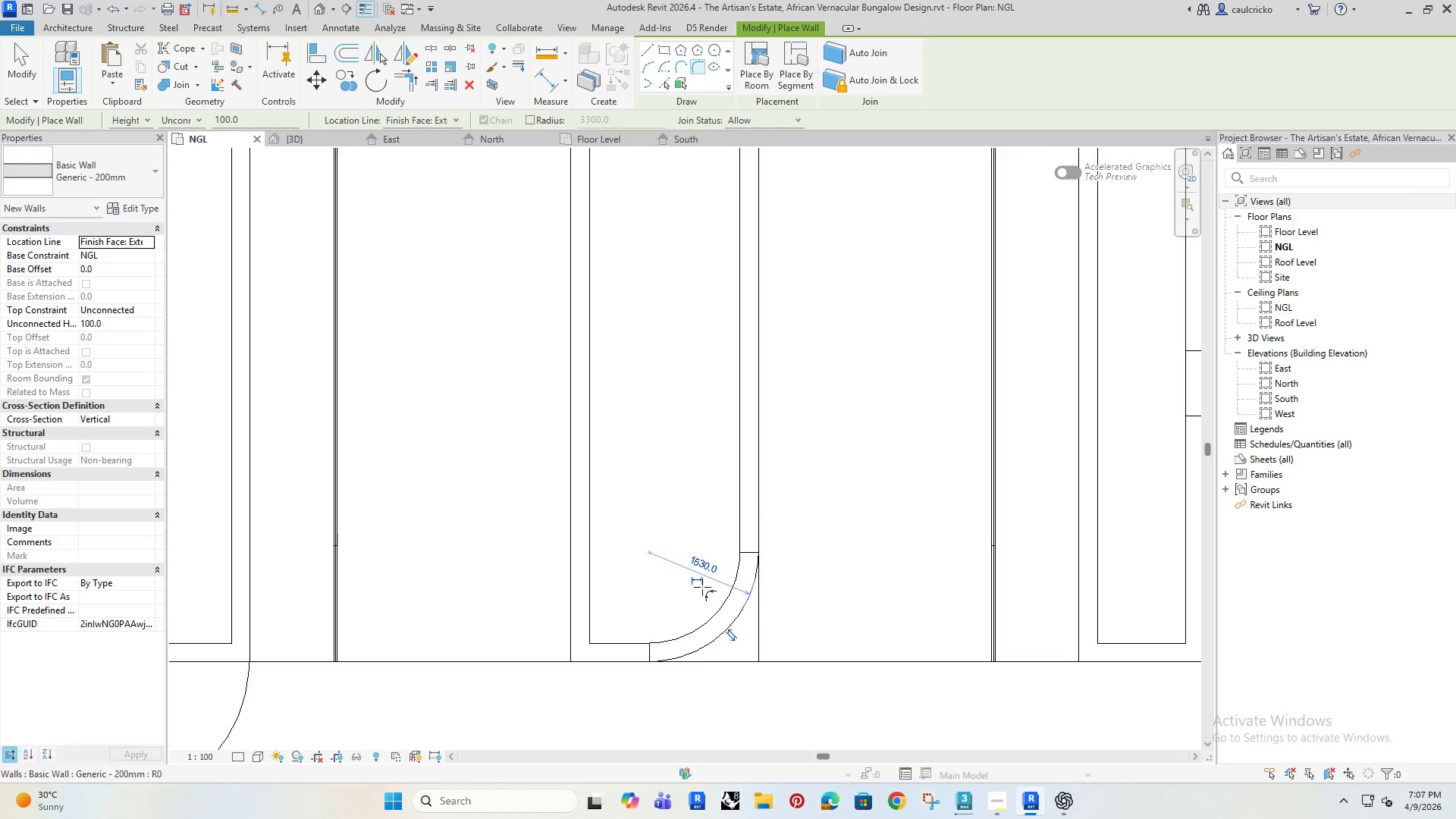 
key(Escape)
 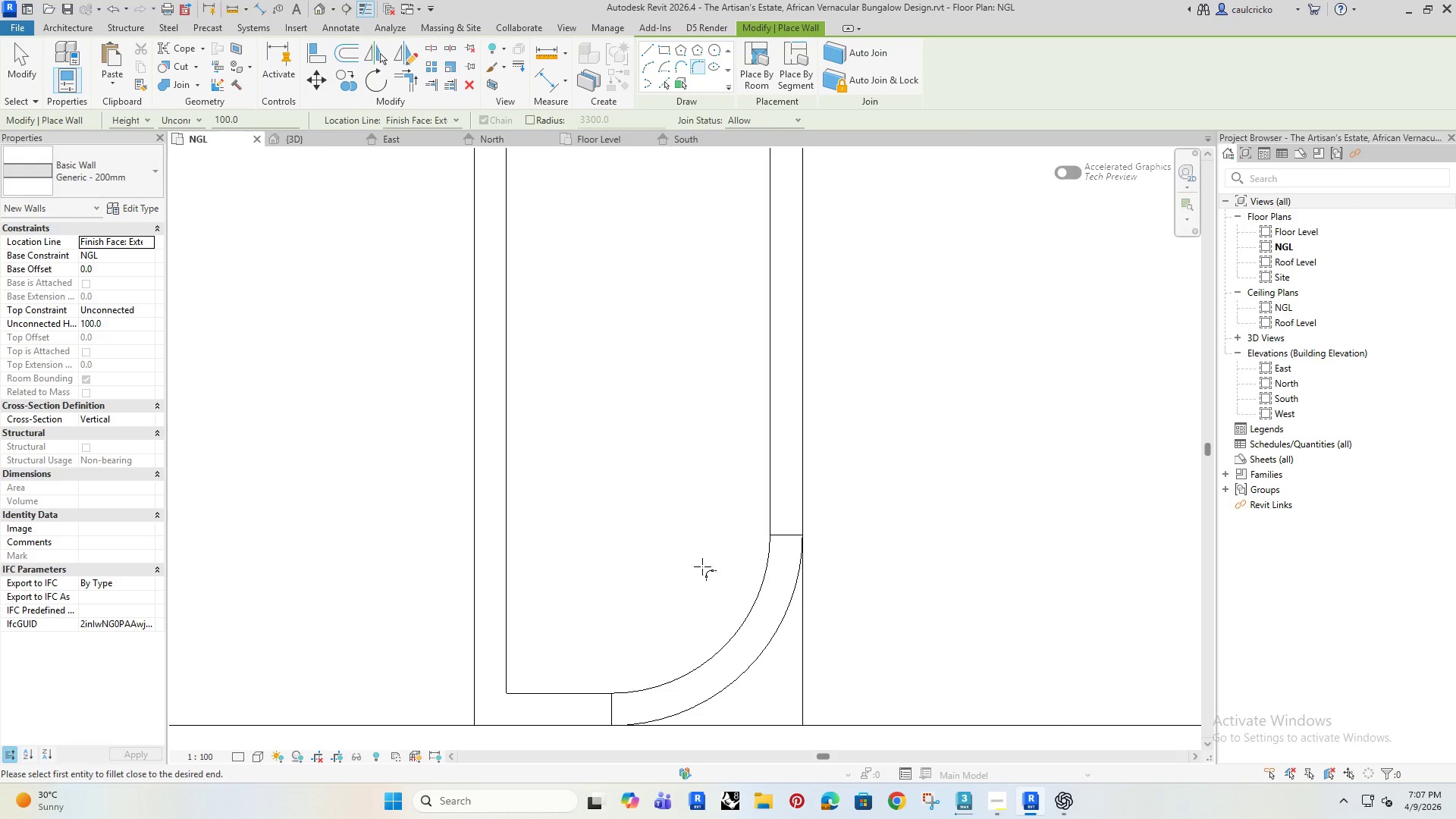 
key(Escape)
 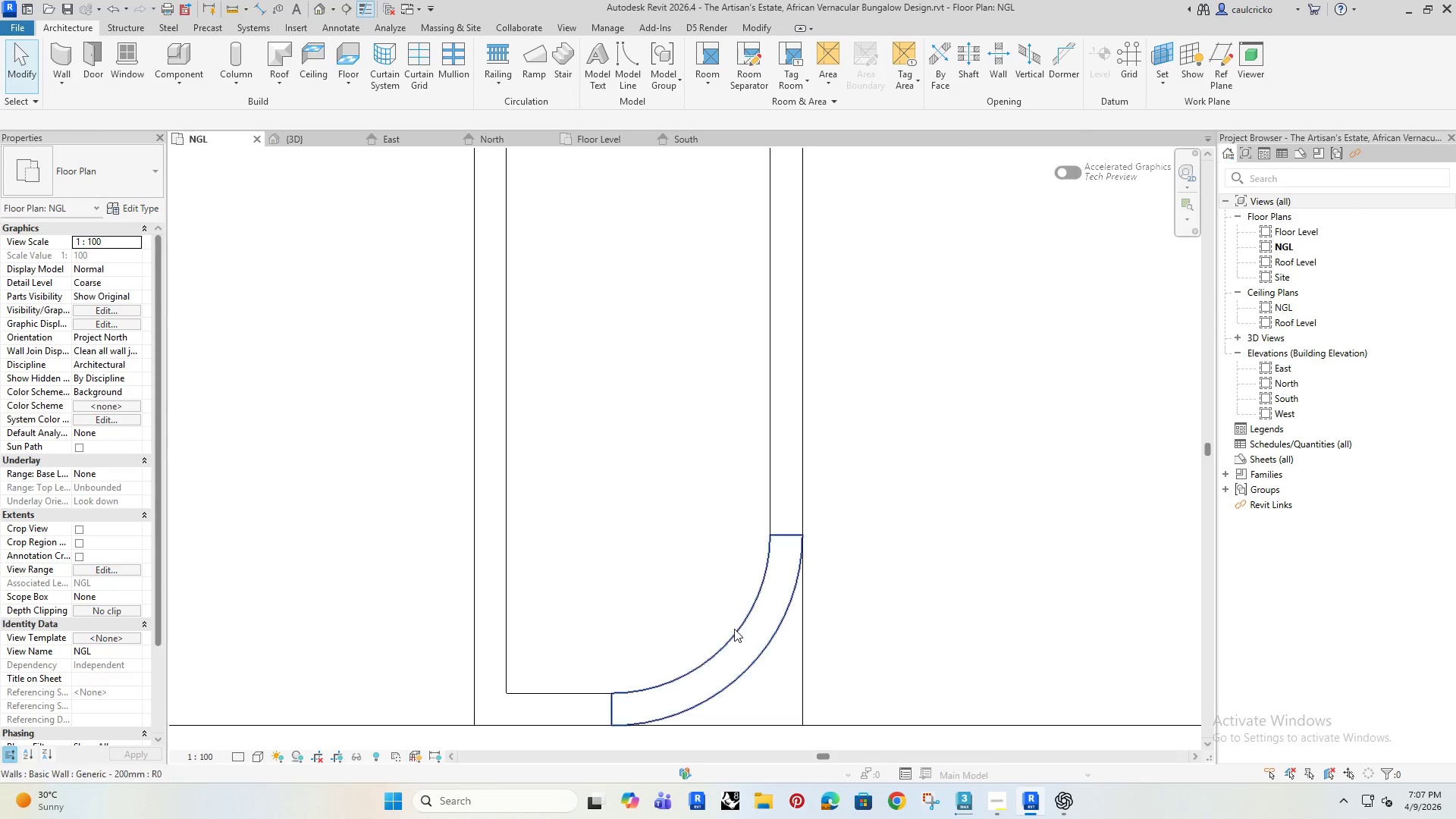 
scroll: coordinate [698, 566], scroll_direction: up, amount: 4.0
 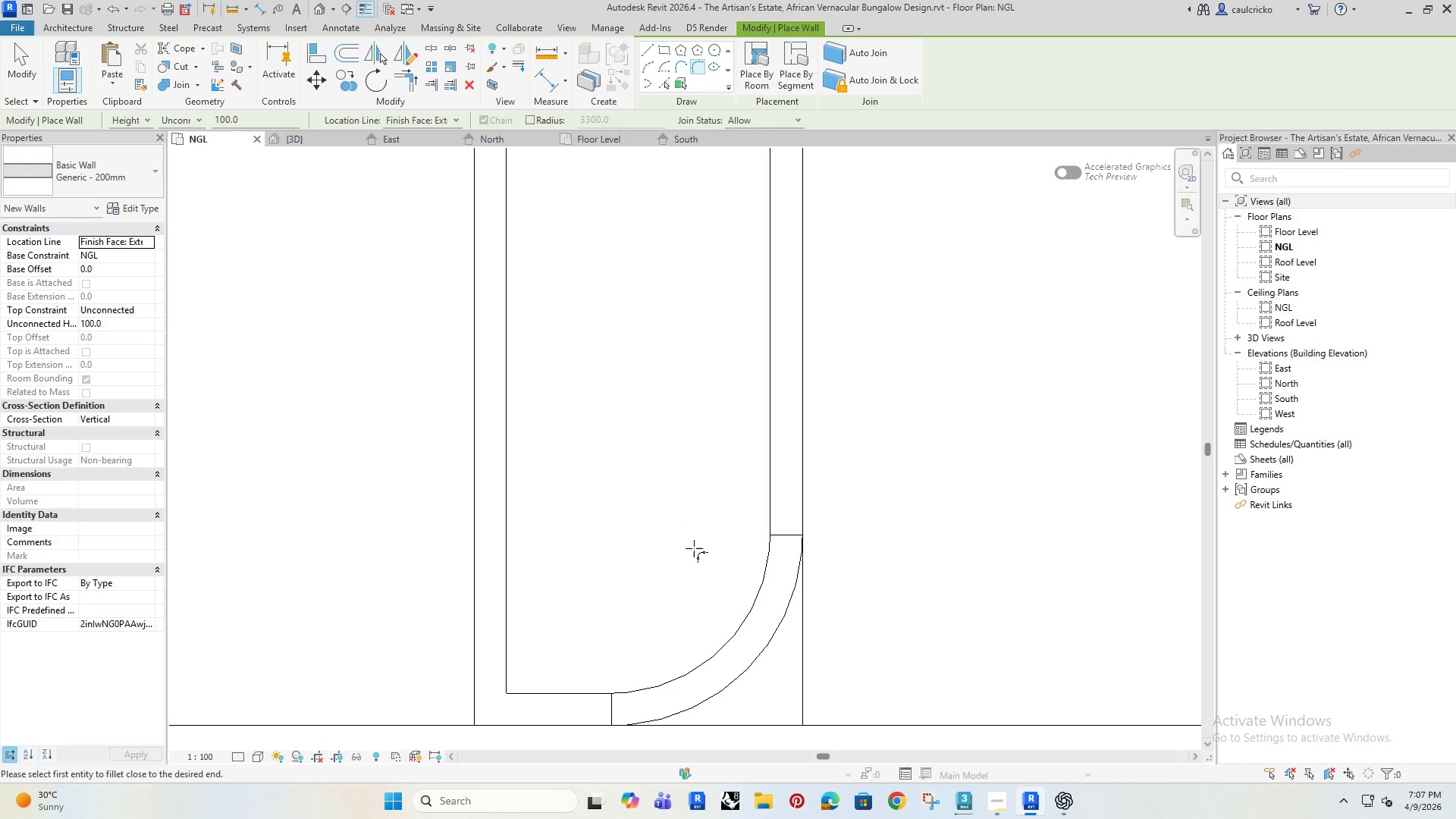 
double_click([734, 627])
 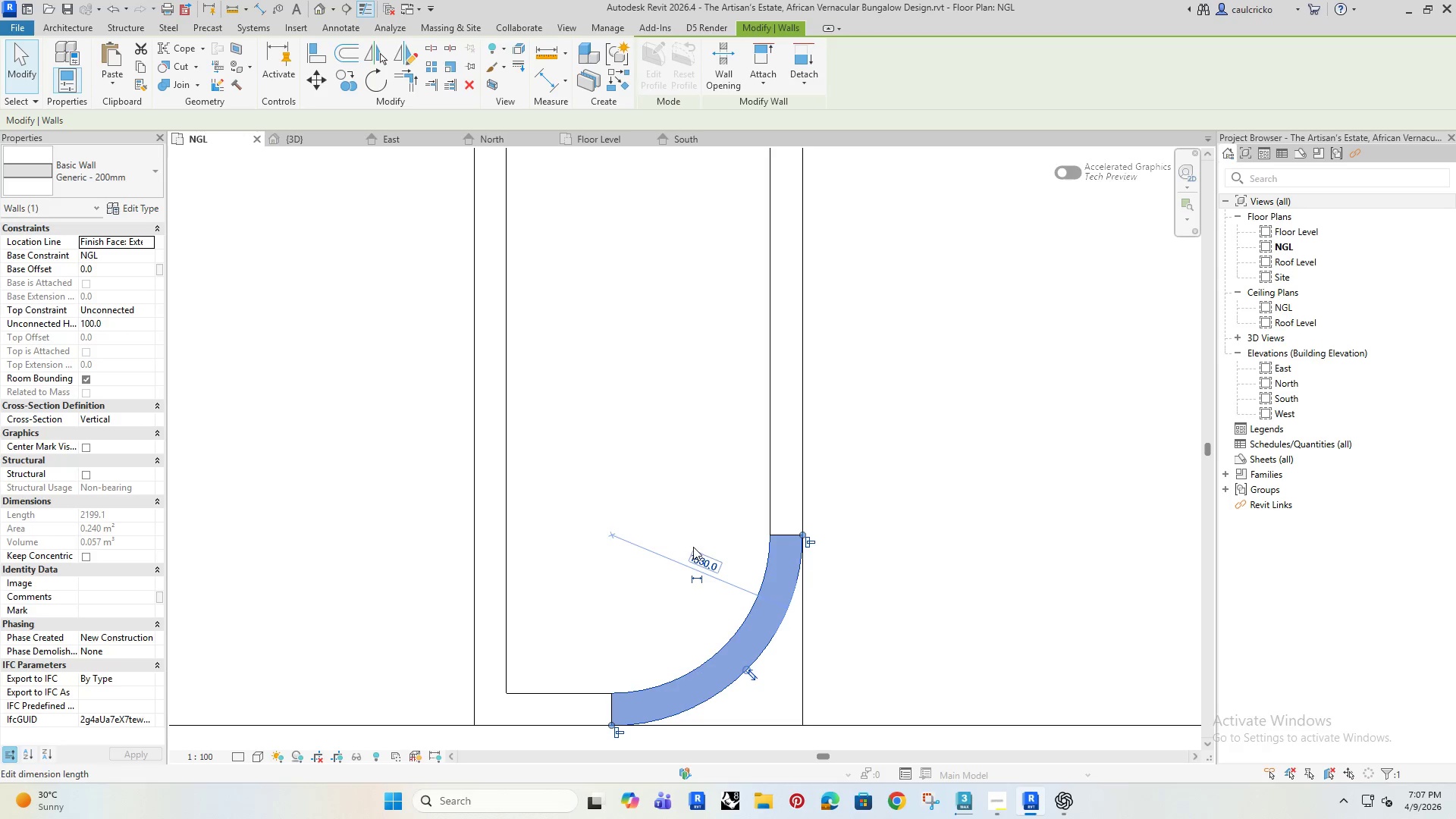 
left_click([701, 557])
 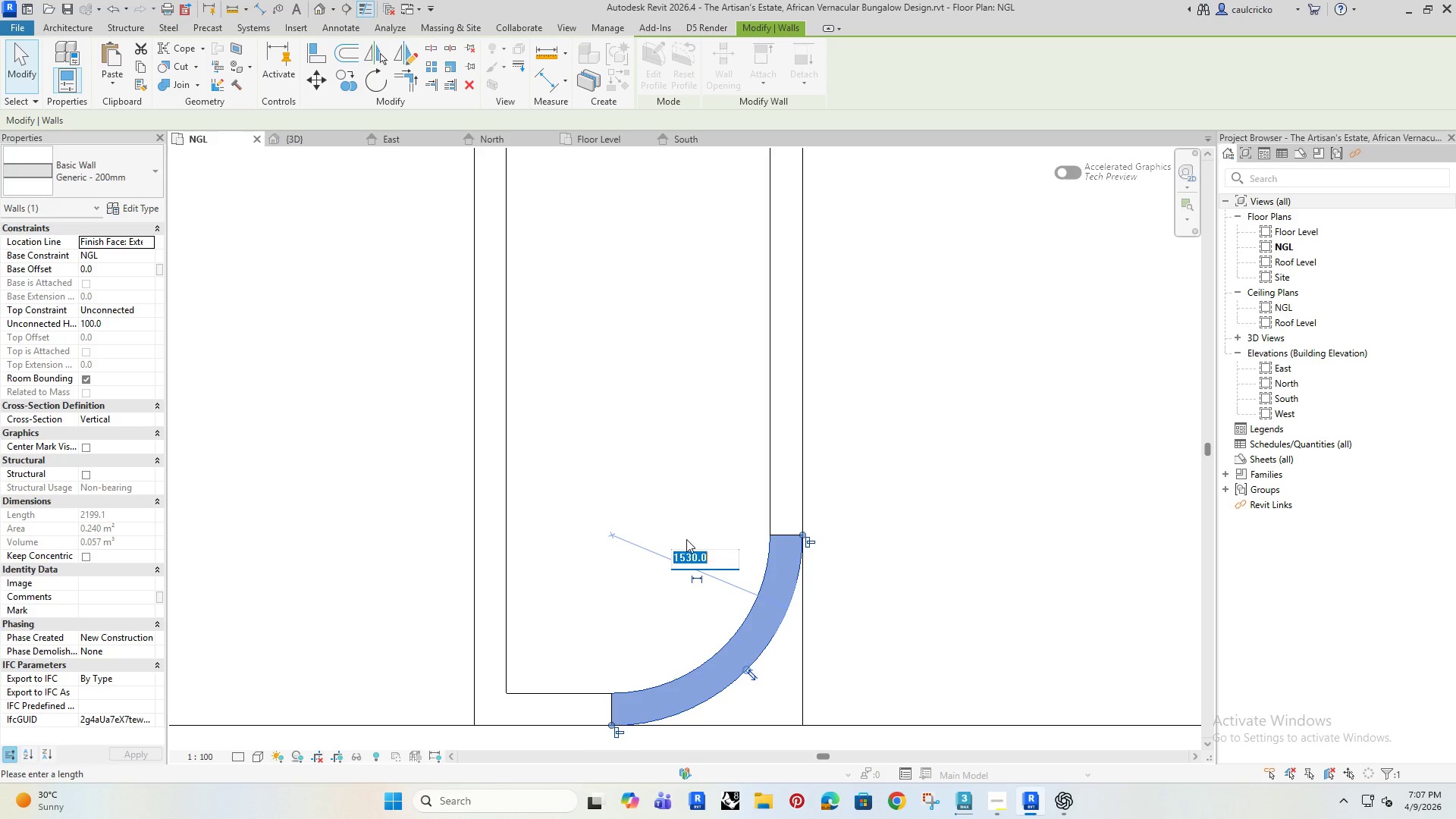 
type(100)
 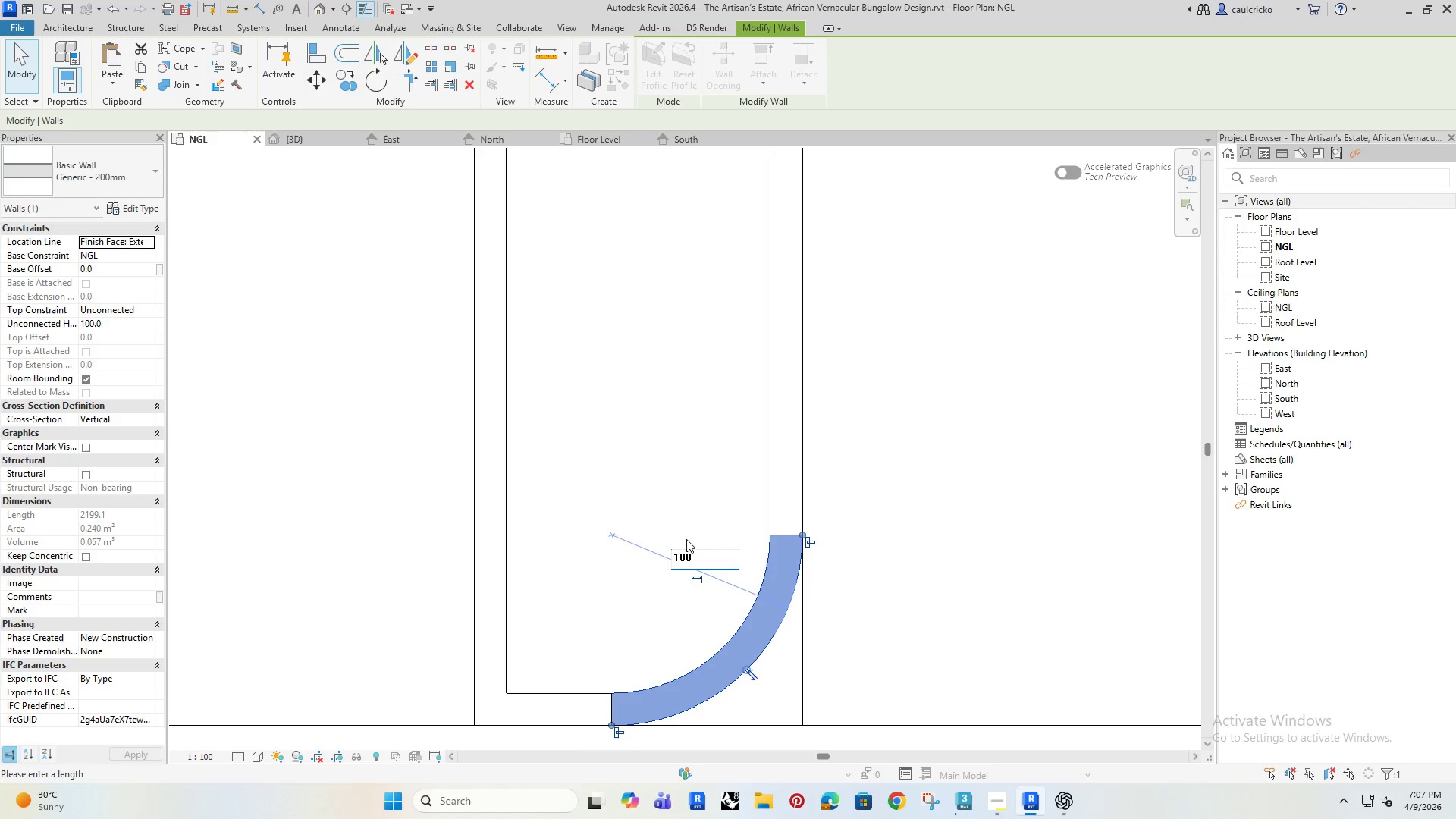 
key(Enter)
 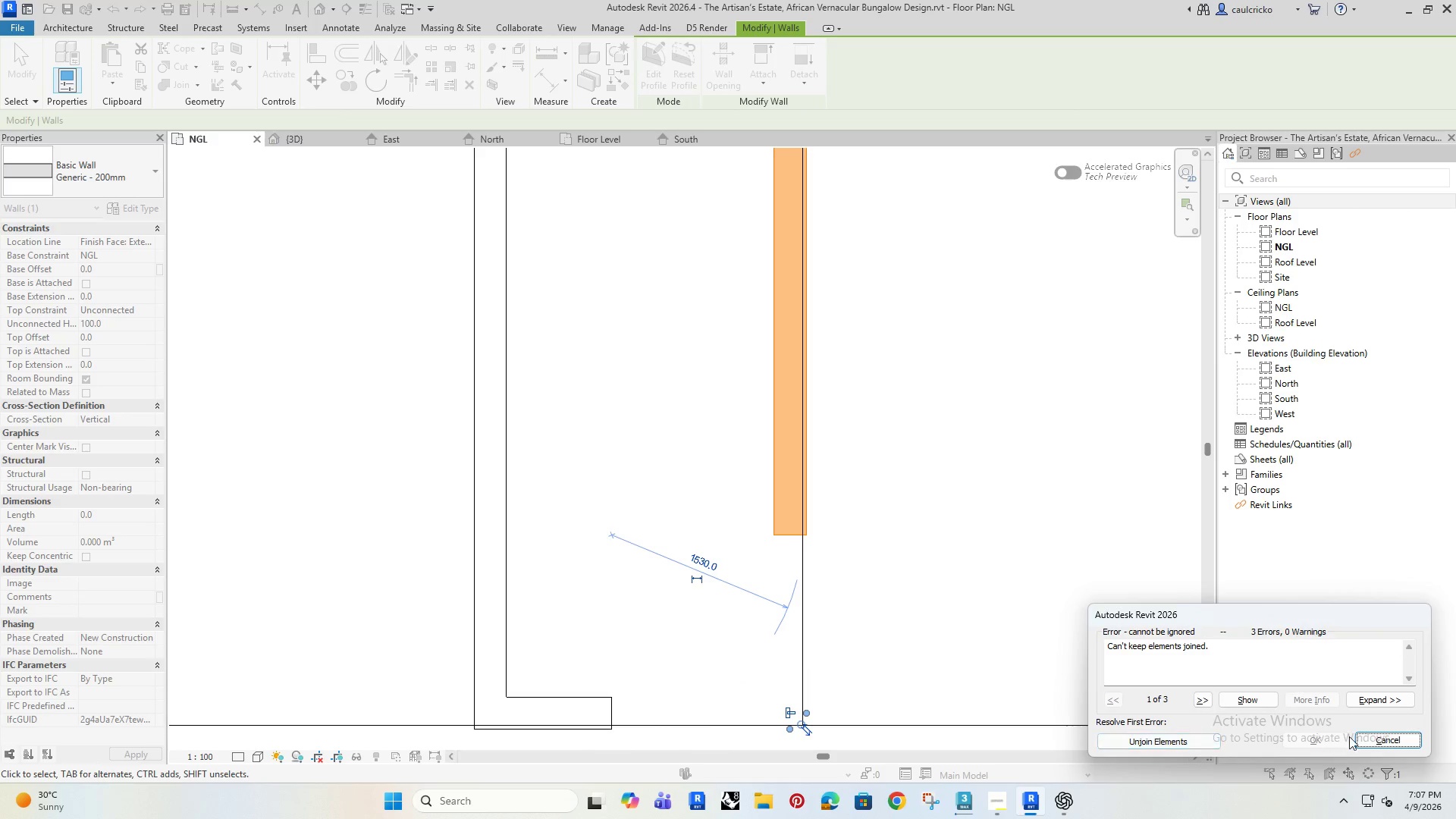 
left_click([1377, 739])
 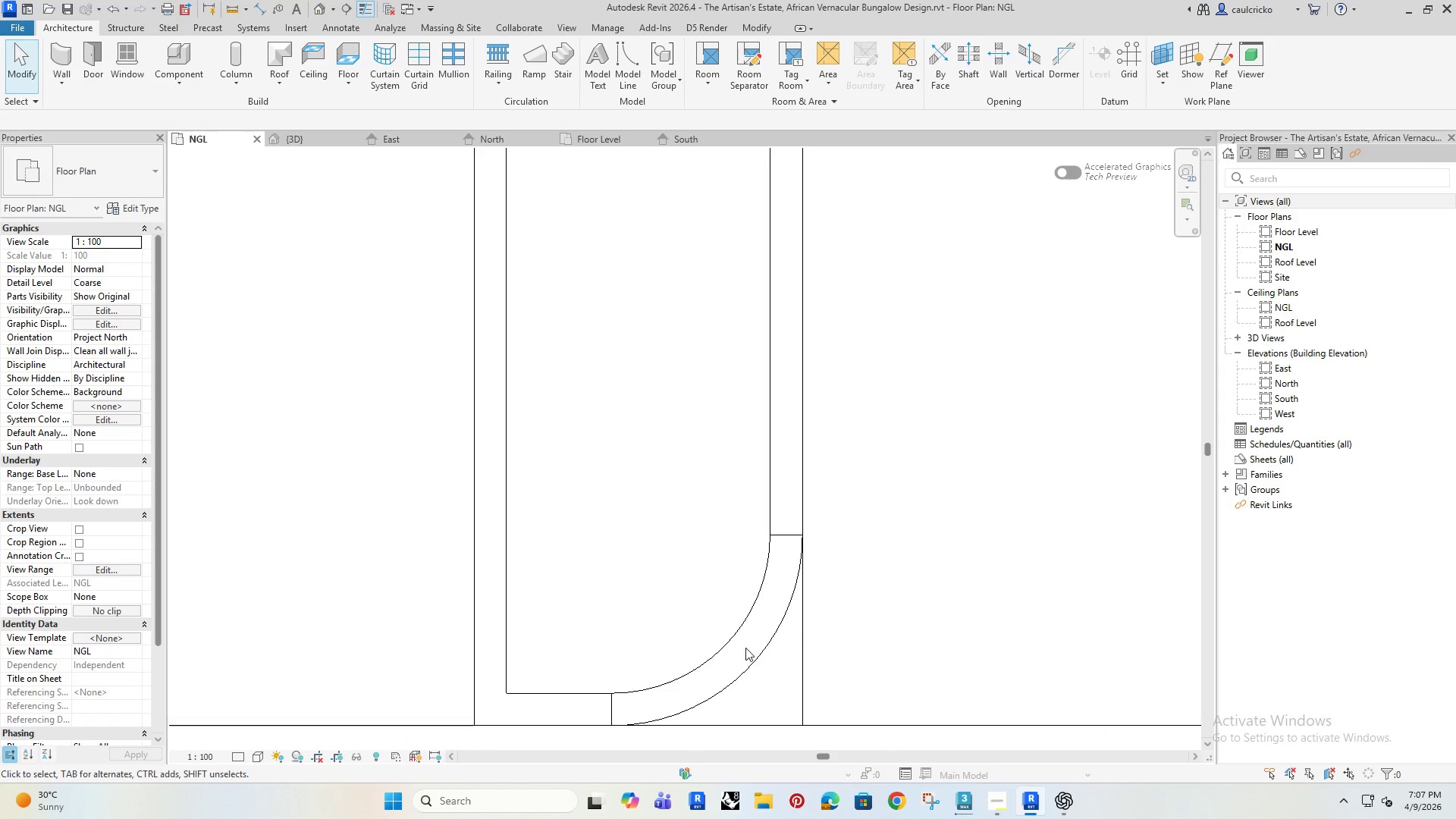 
left_click([735, 641])
 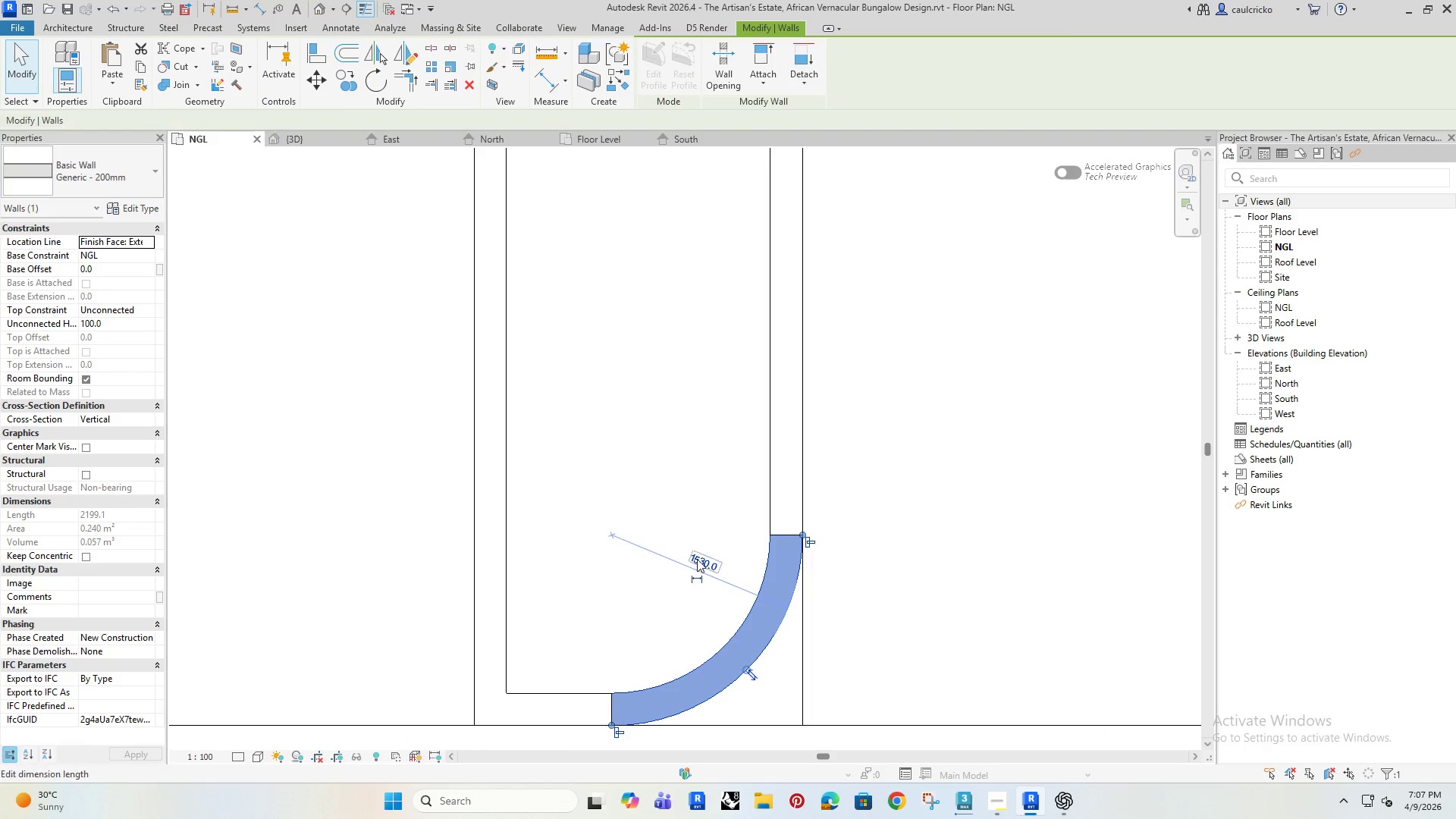 
left_click([697, 559])
 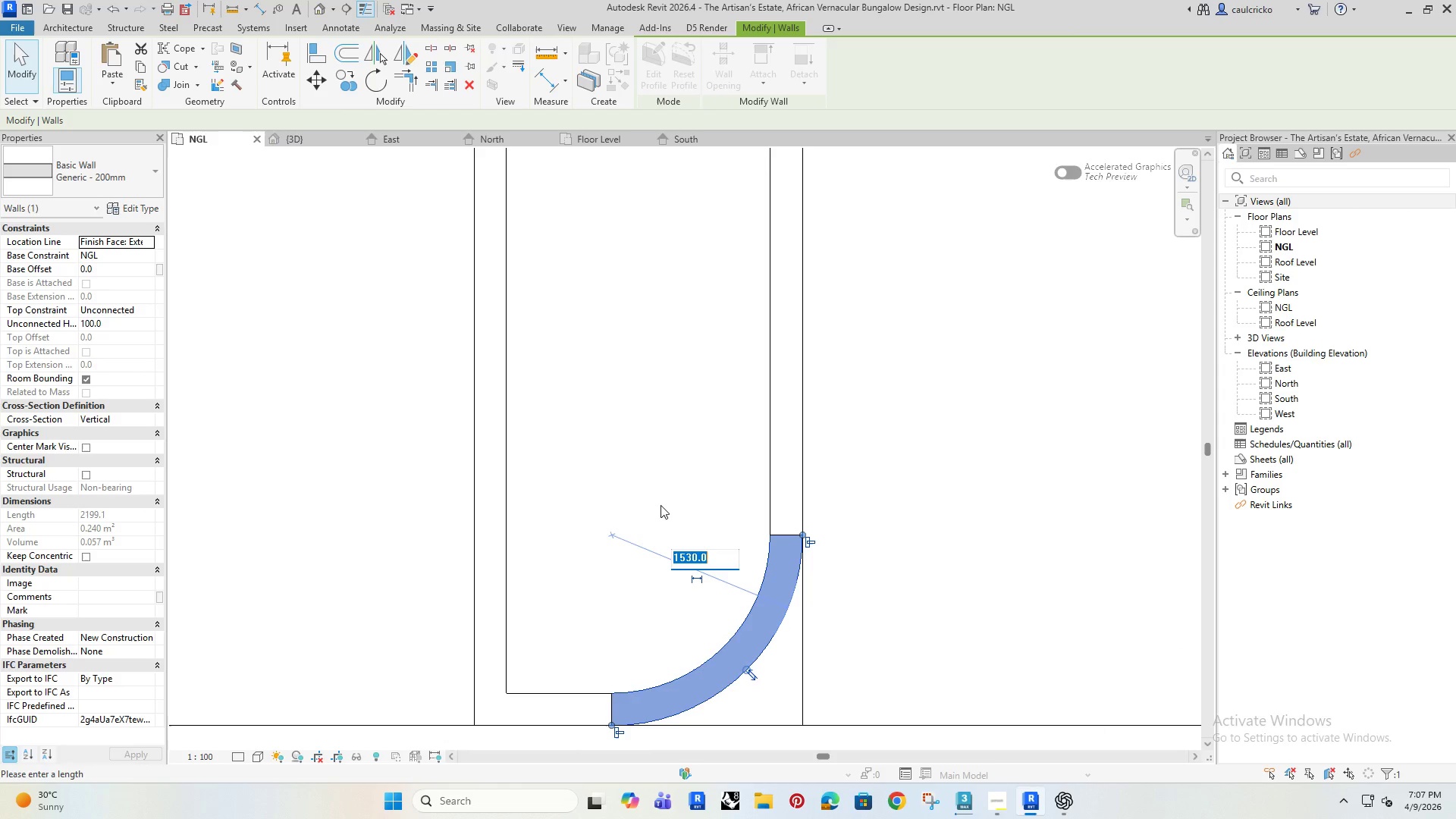 
type(1000)
 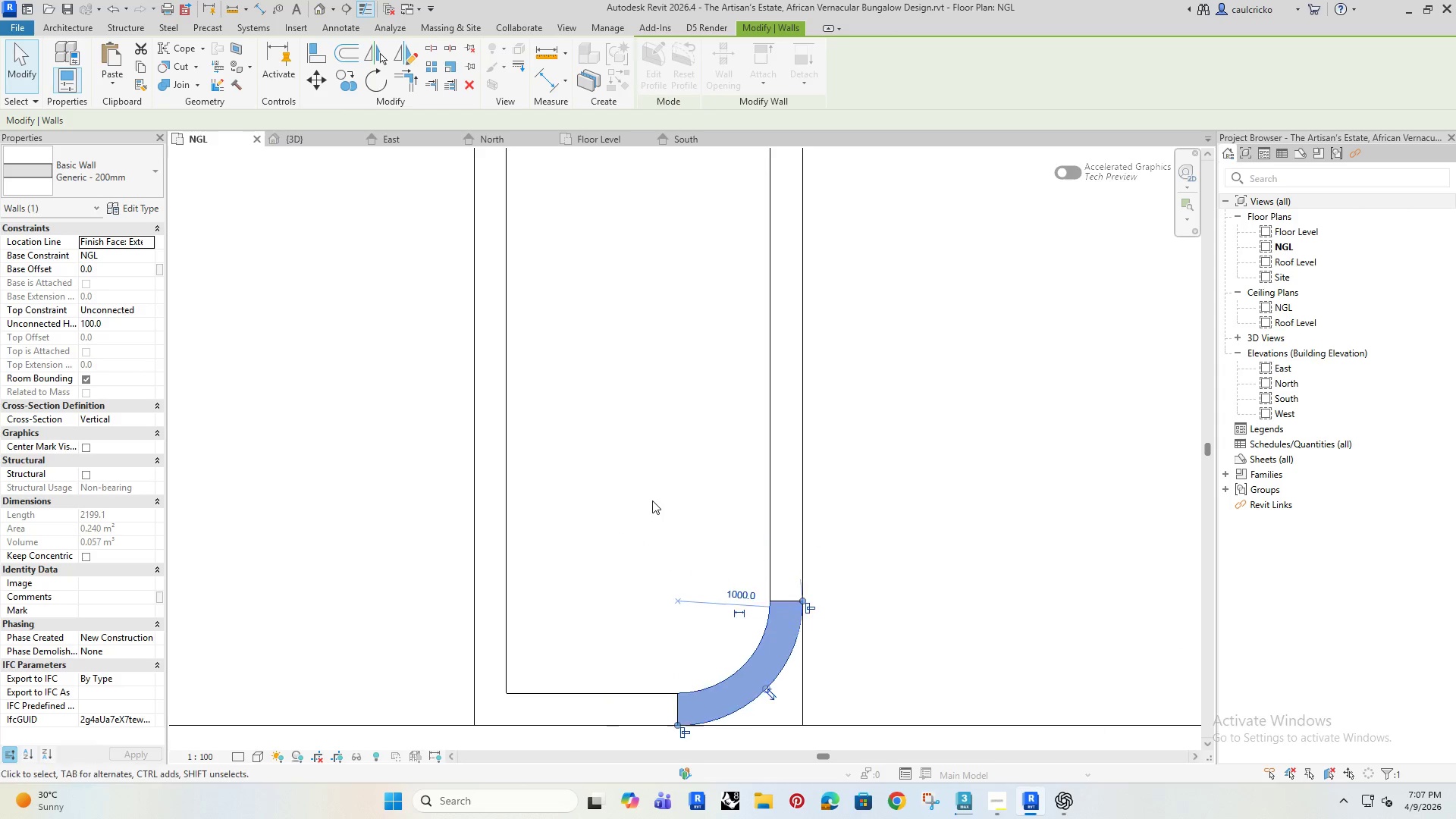 
key(Enter)
 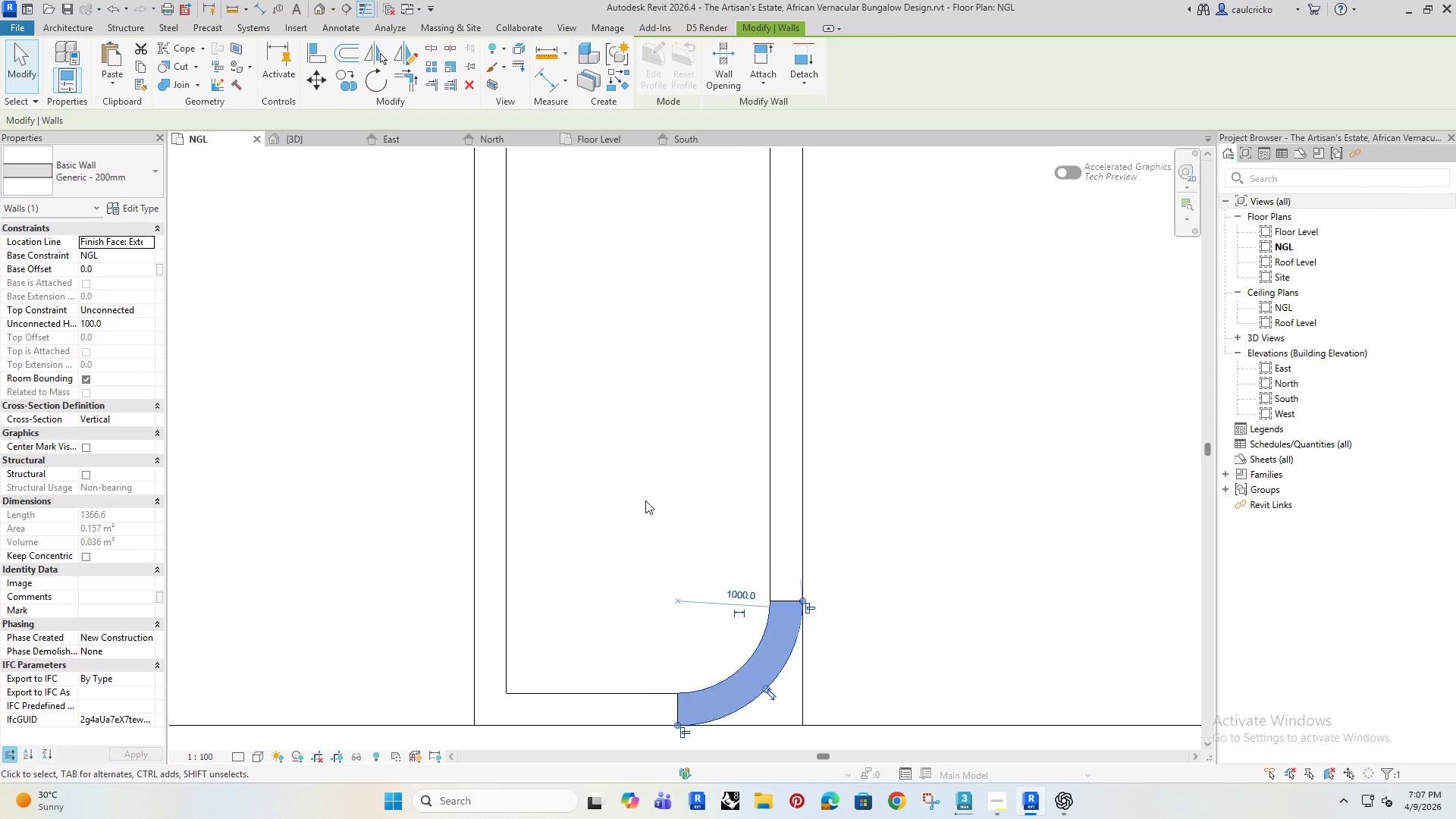 
left_click([633, 484])
 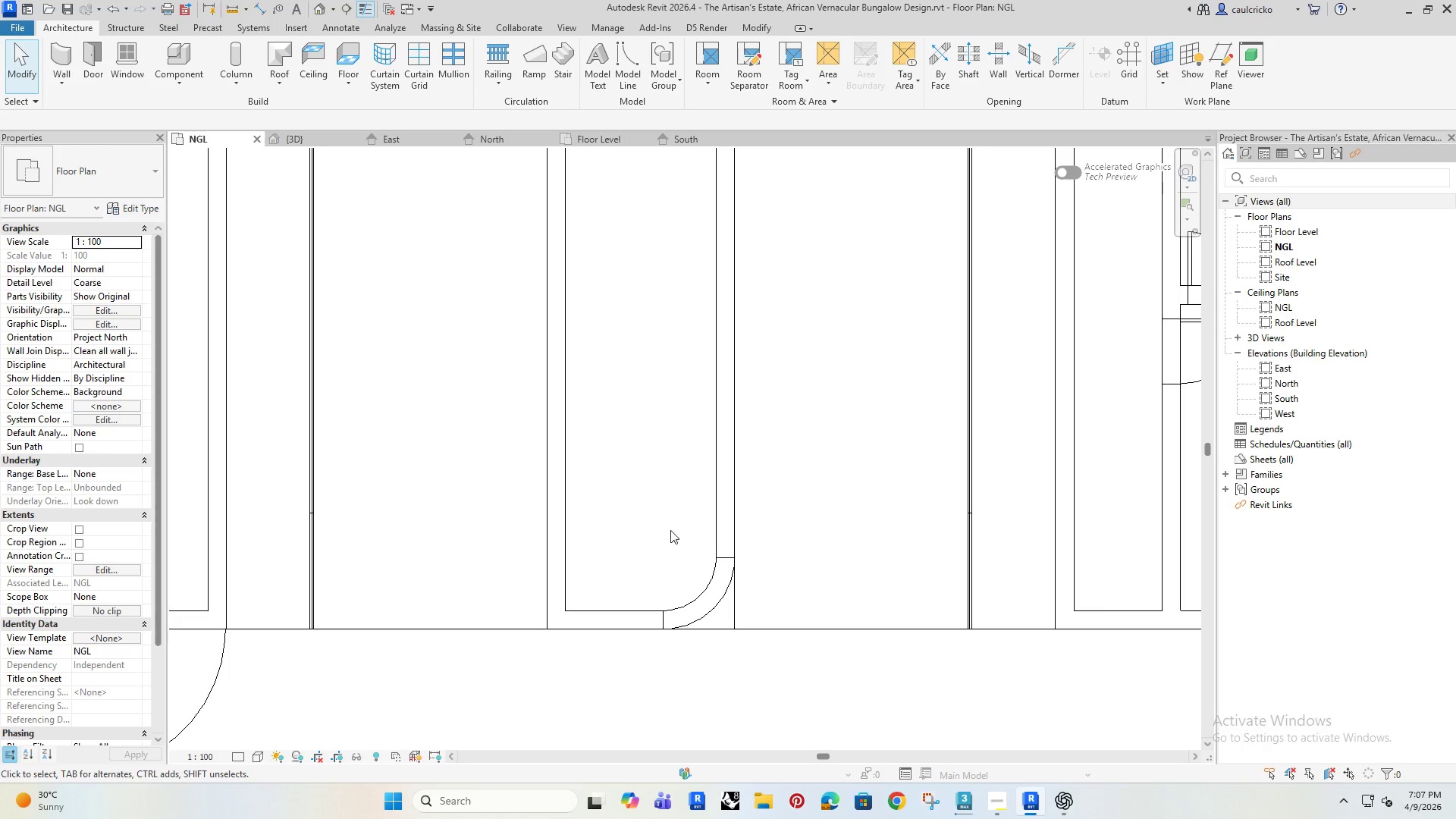 
scroll: coordinate [644, 500], scroll_direction: down, amount: 4.0
 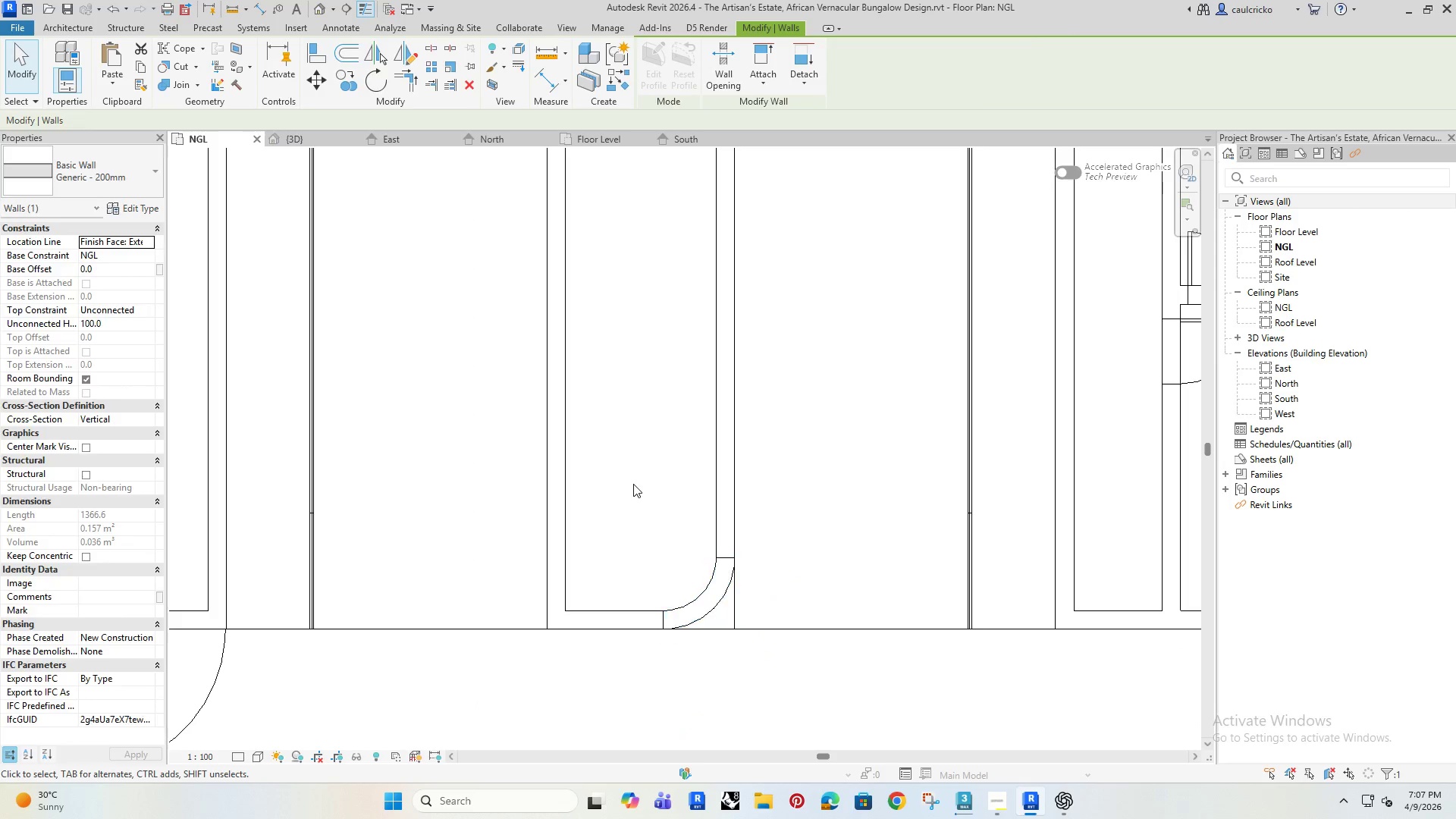 
left_click([648, 366])
 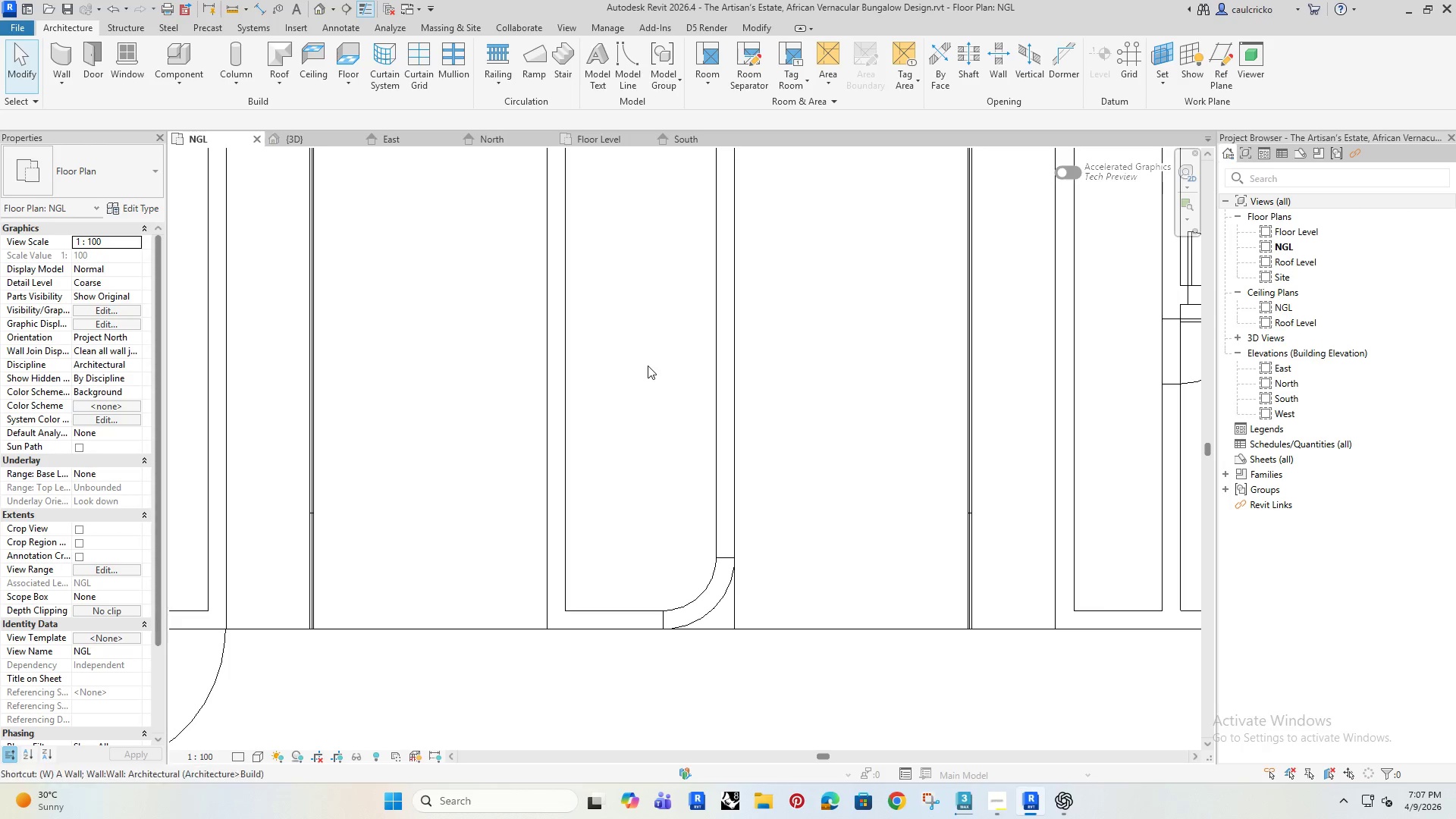 
type(wa)
 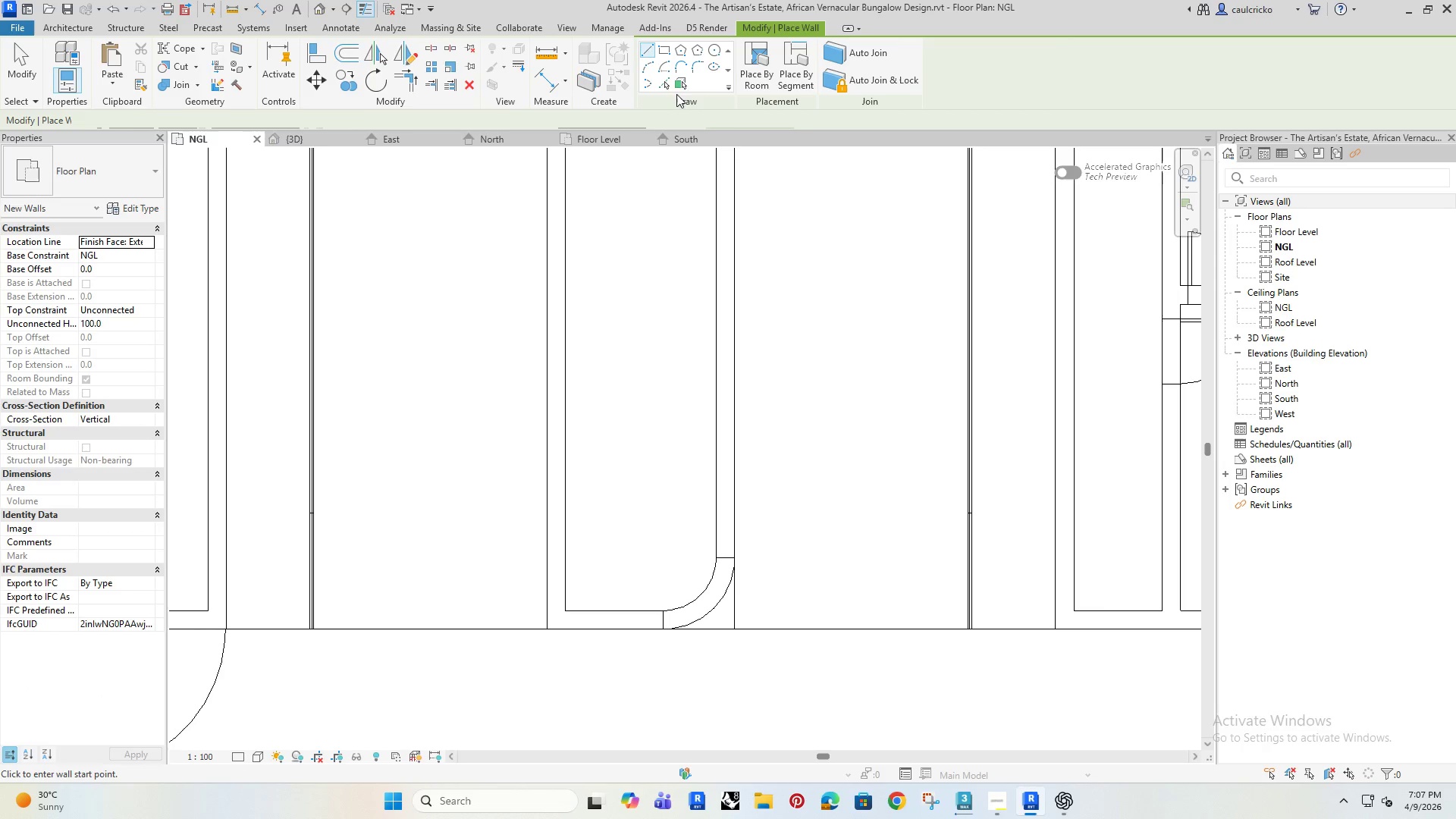 
left_click([700, 63])
 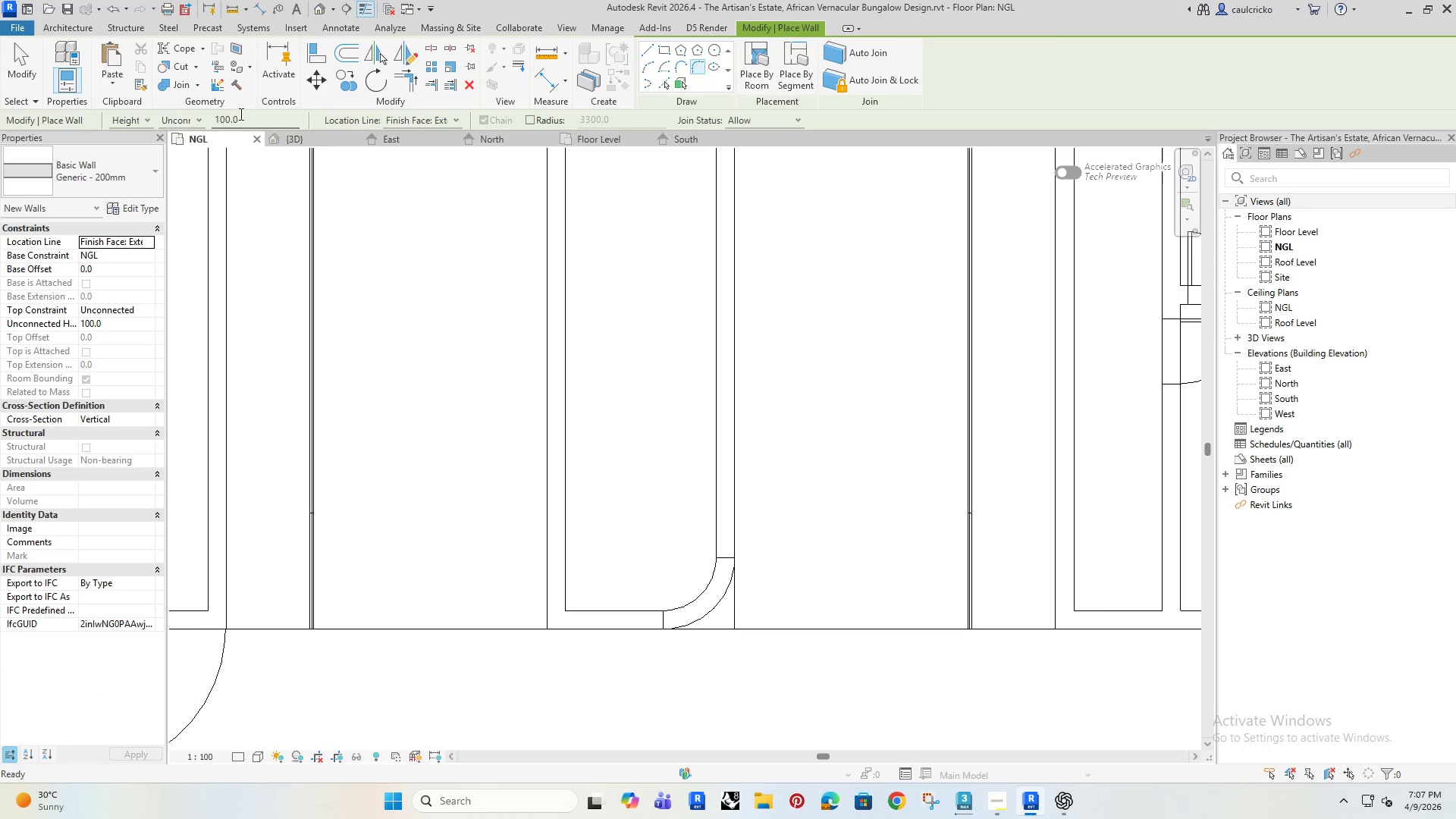 
left_click_drag(start_coordinate=[247, 118], to_coordinate=[228, 117])
 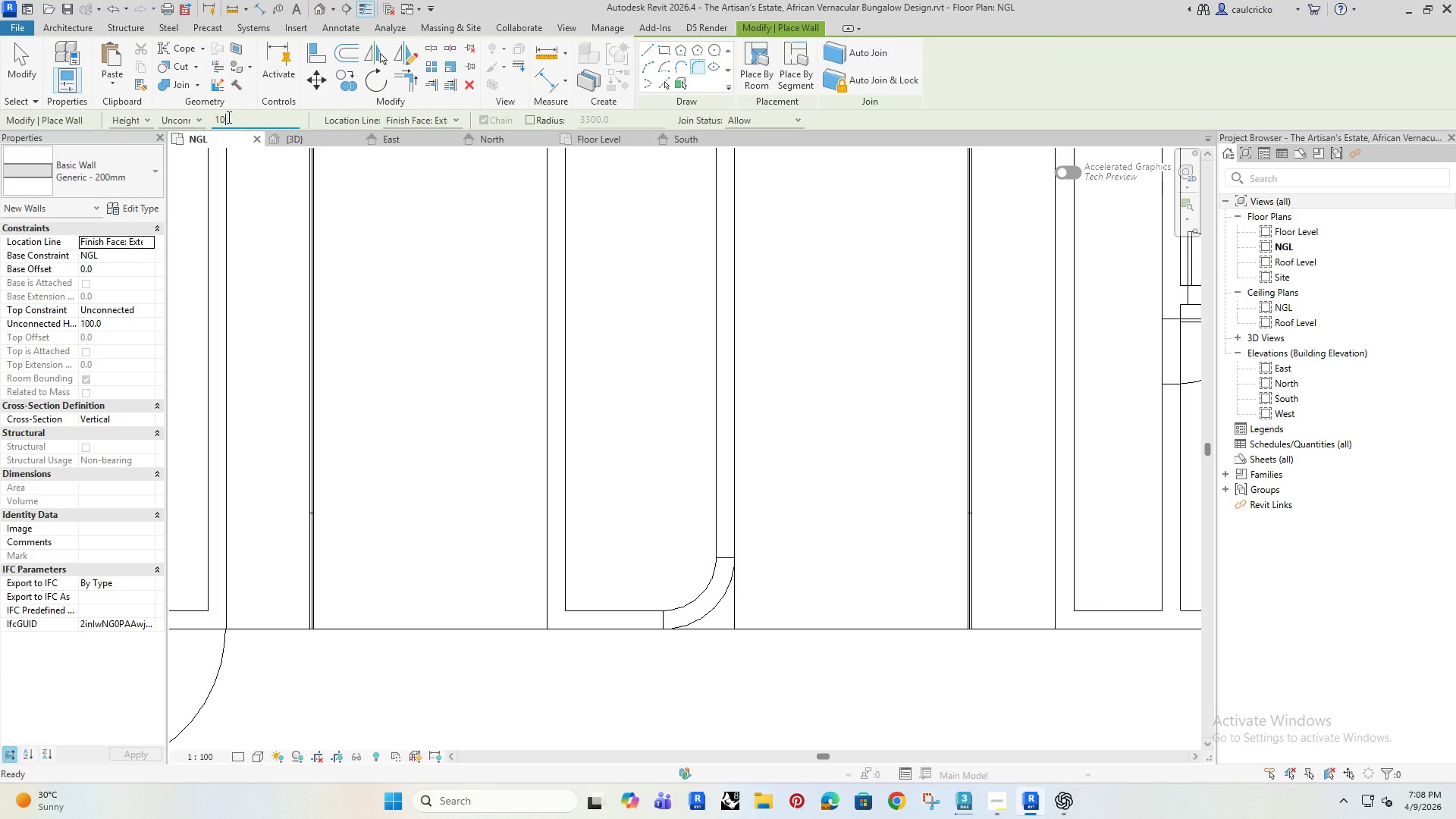 
key(Backspace)
key(Backspace)
key(Backspace)
key(Backspace)
type(1000)
 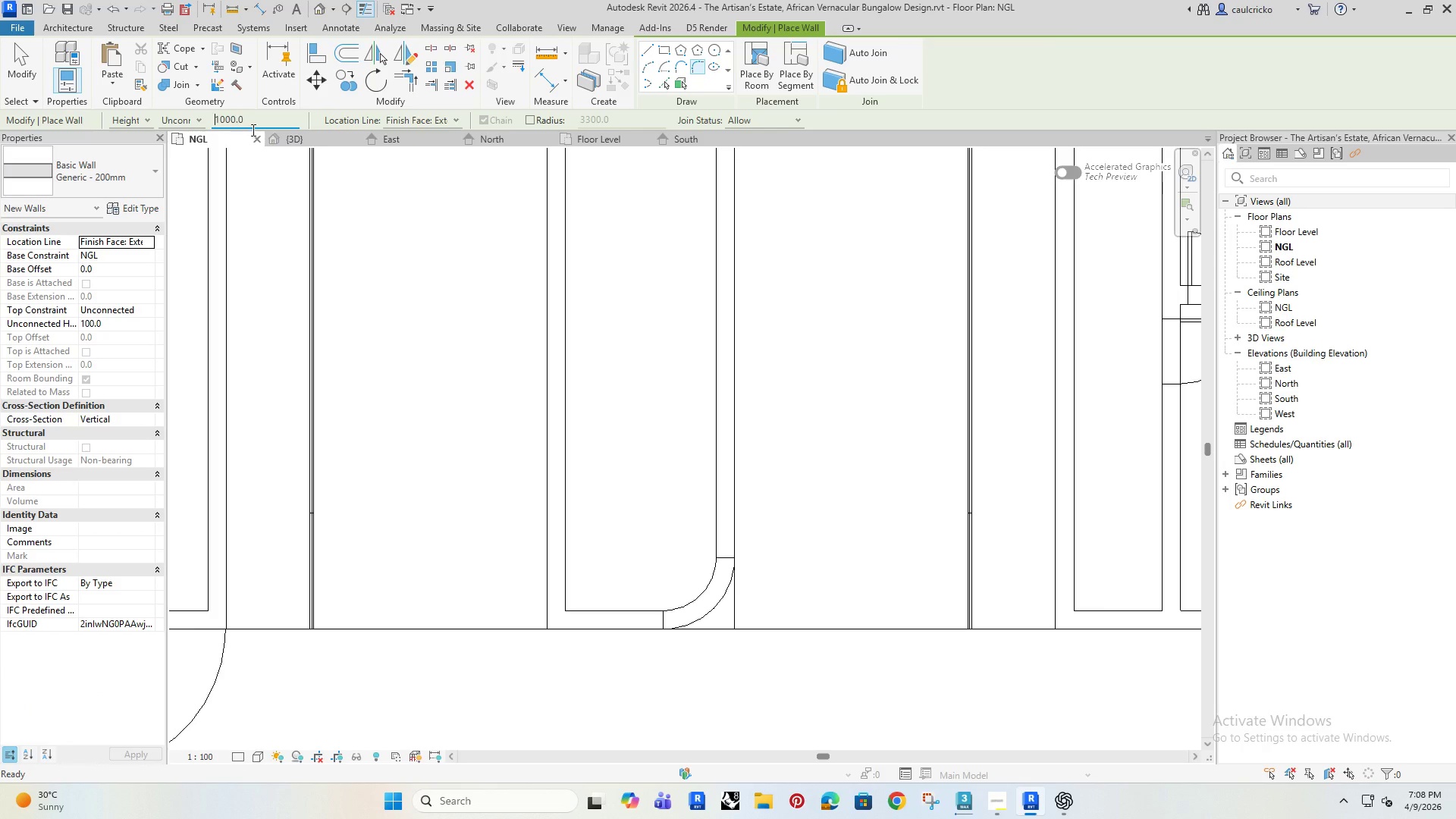 
key(Enter)
 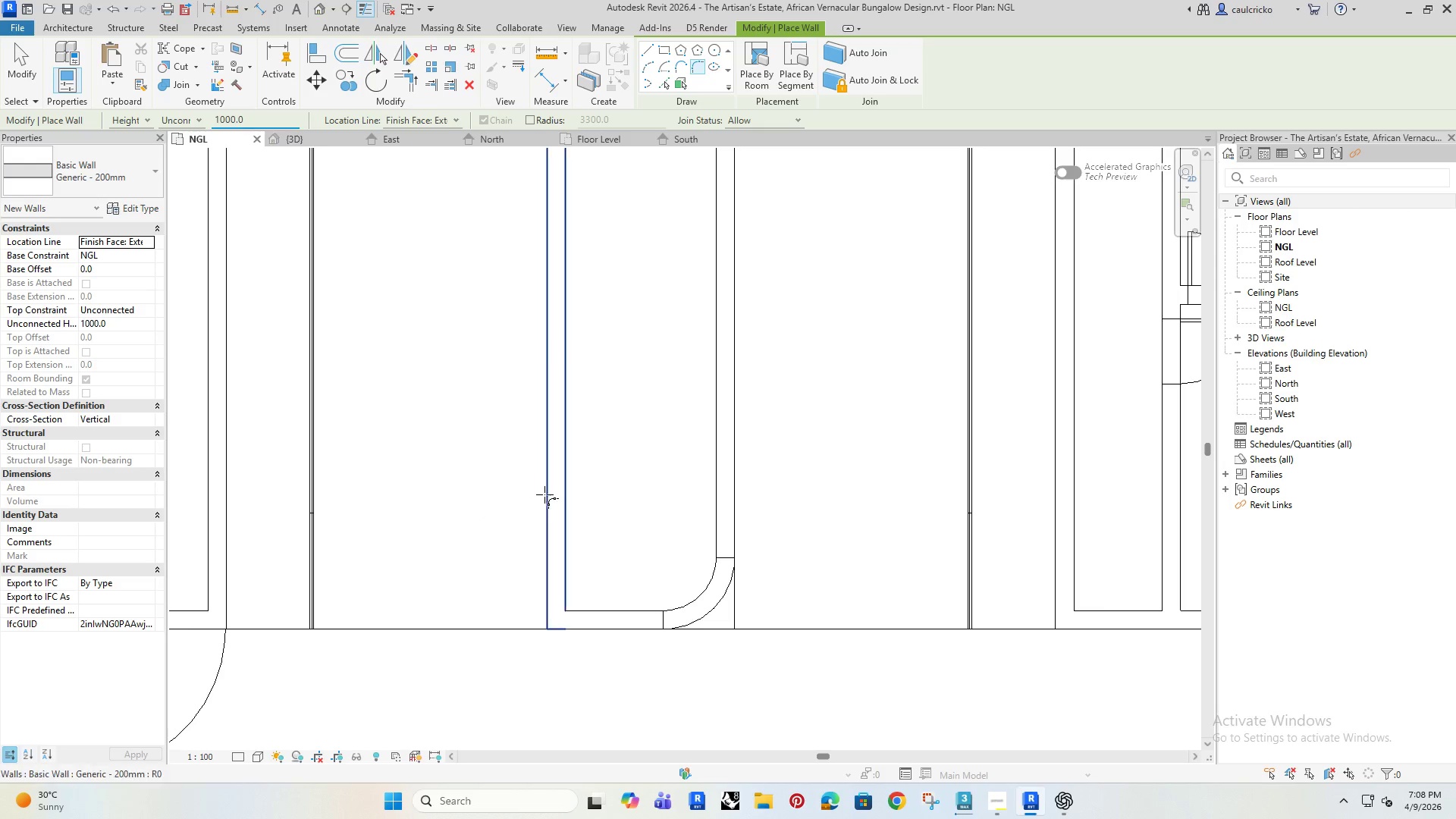 
left_click([546, 494])
 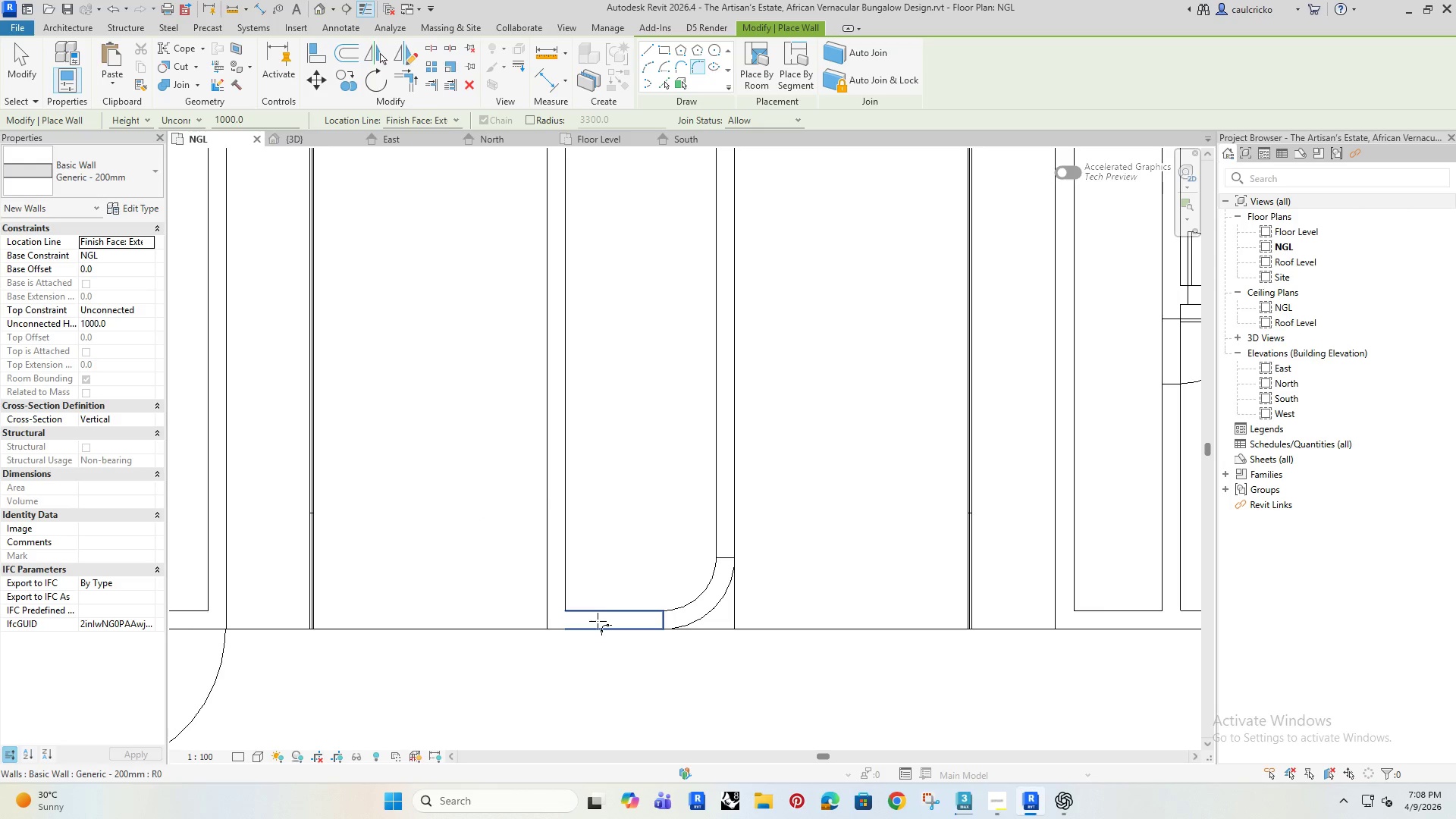 
left_click([598, 621])
 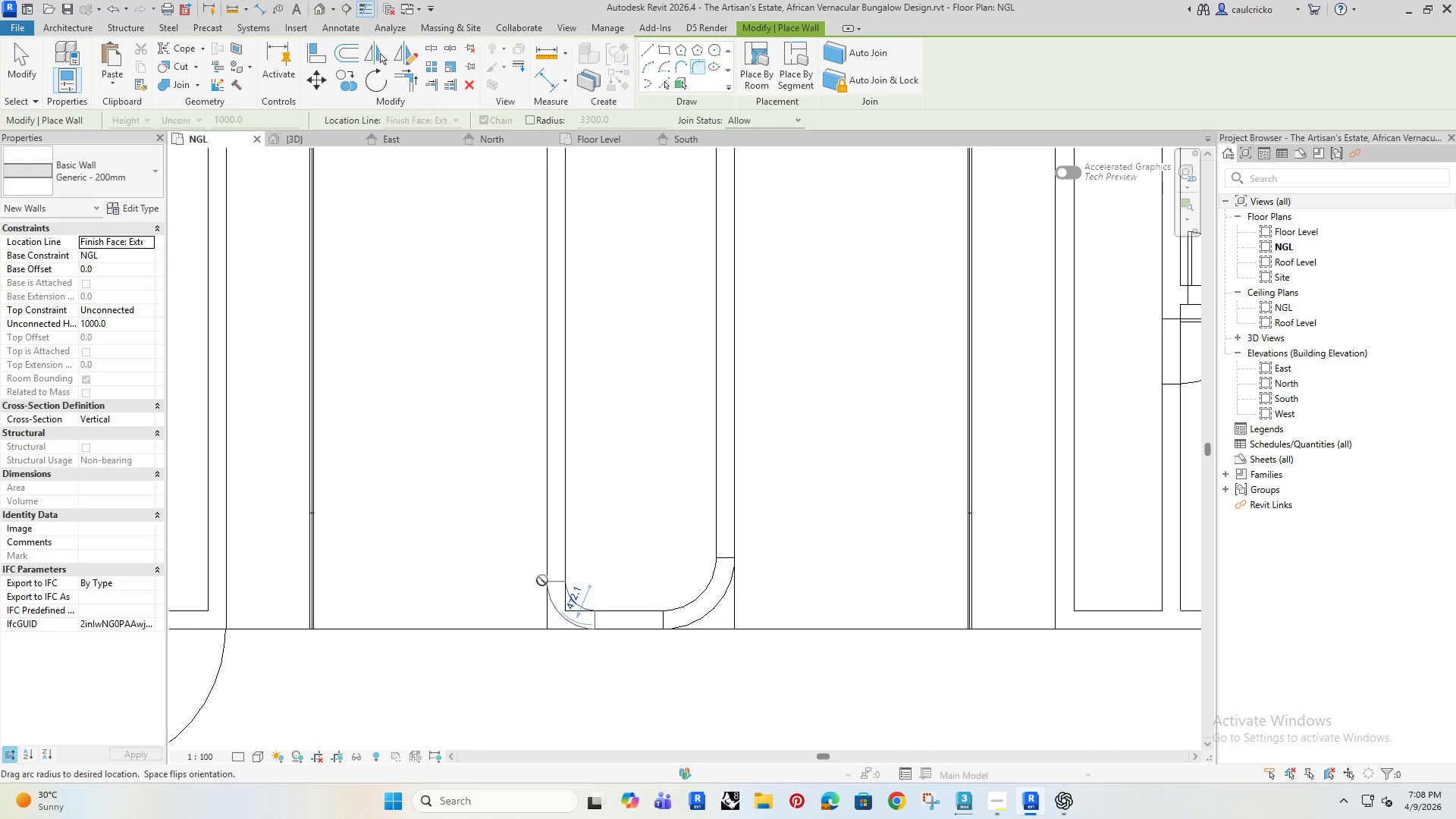 
scroll: coordinate [543, 580], scroll_direction: down, amount: 2.0
 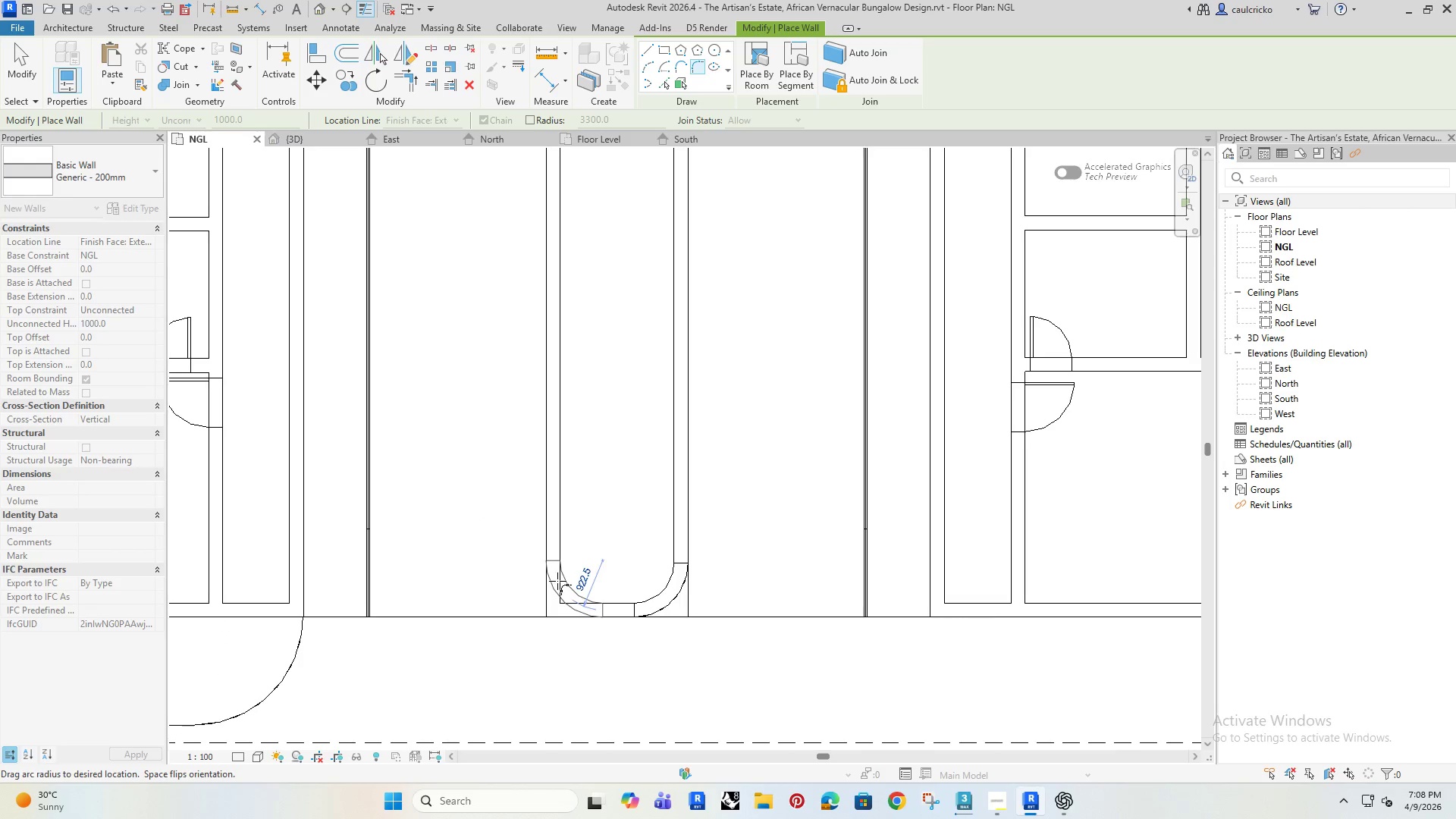 
left_click([560, 582])
 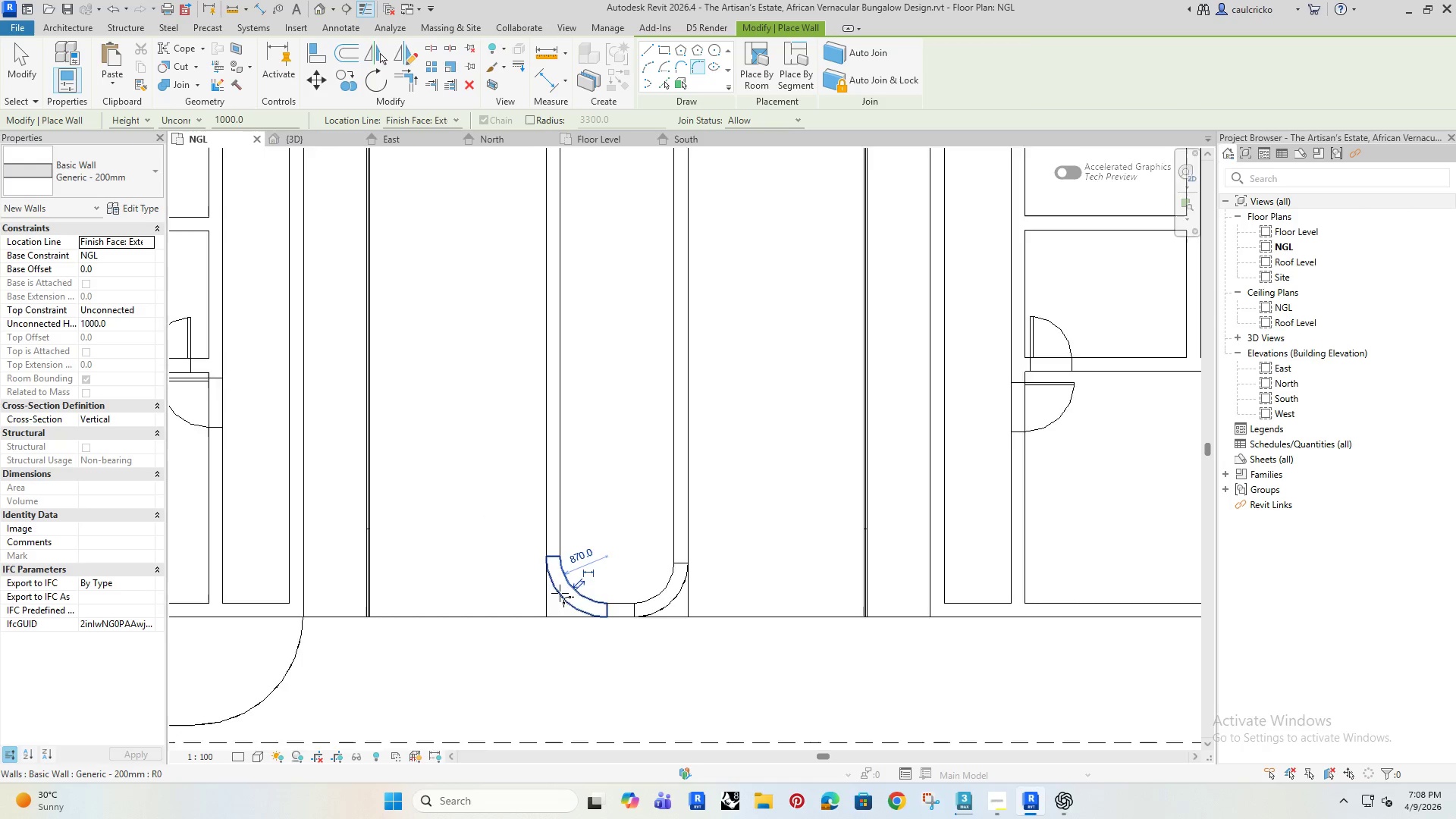 
key(Escape)
 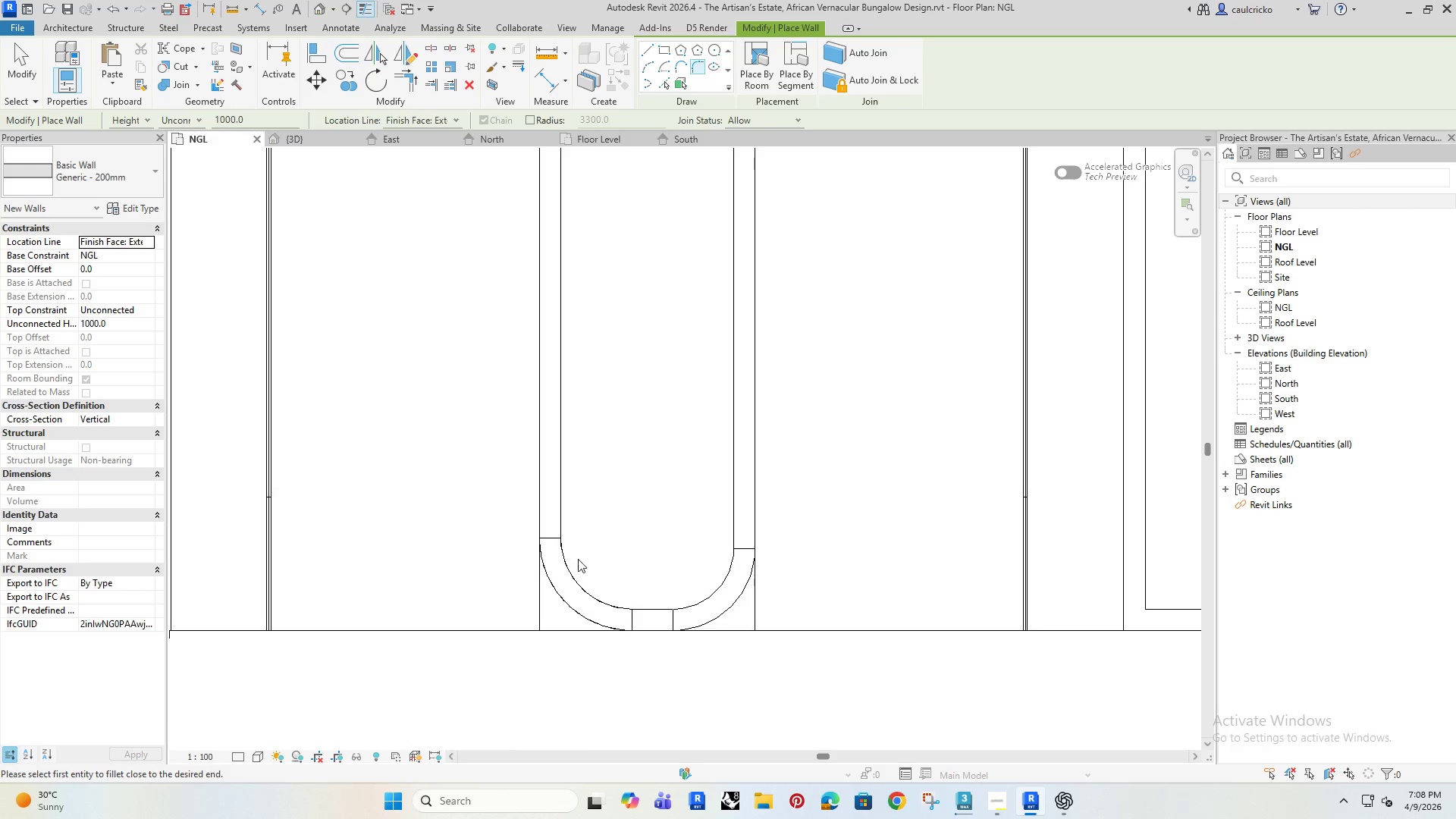 
key(Escape)
 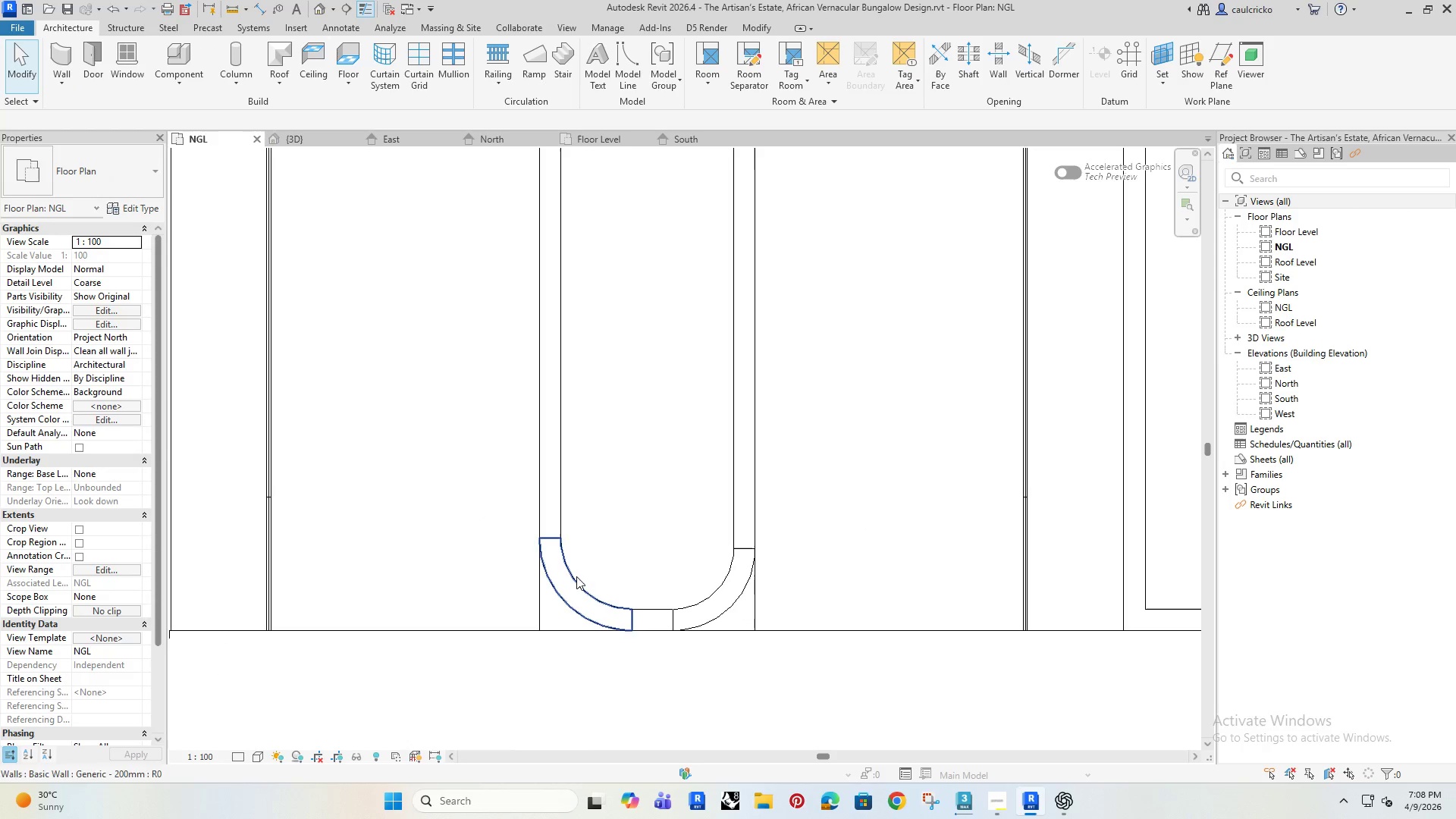 
scroll: coordinate [558, 588], scroll_direction: up, amount: 3.0
 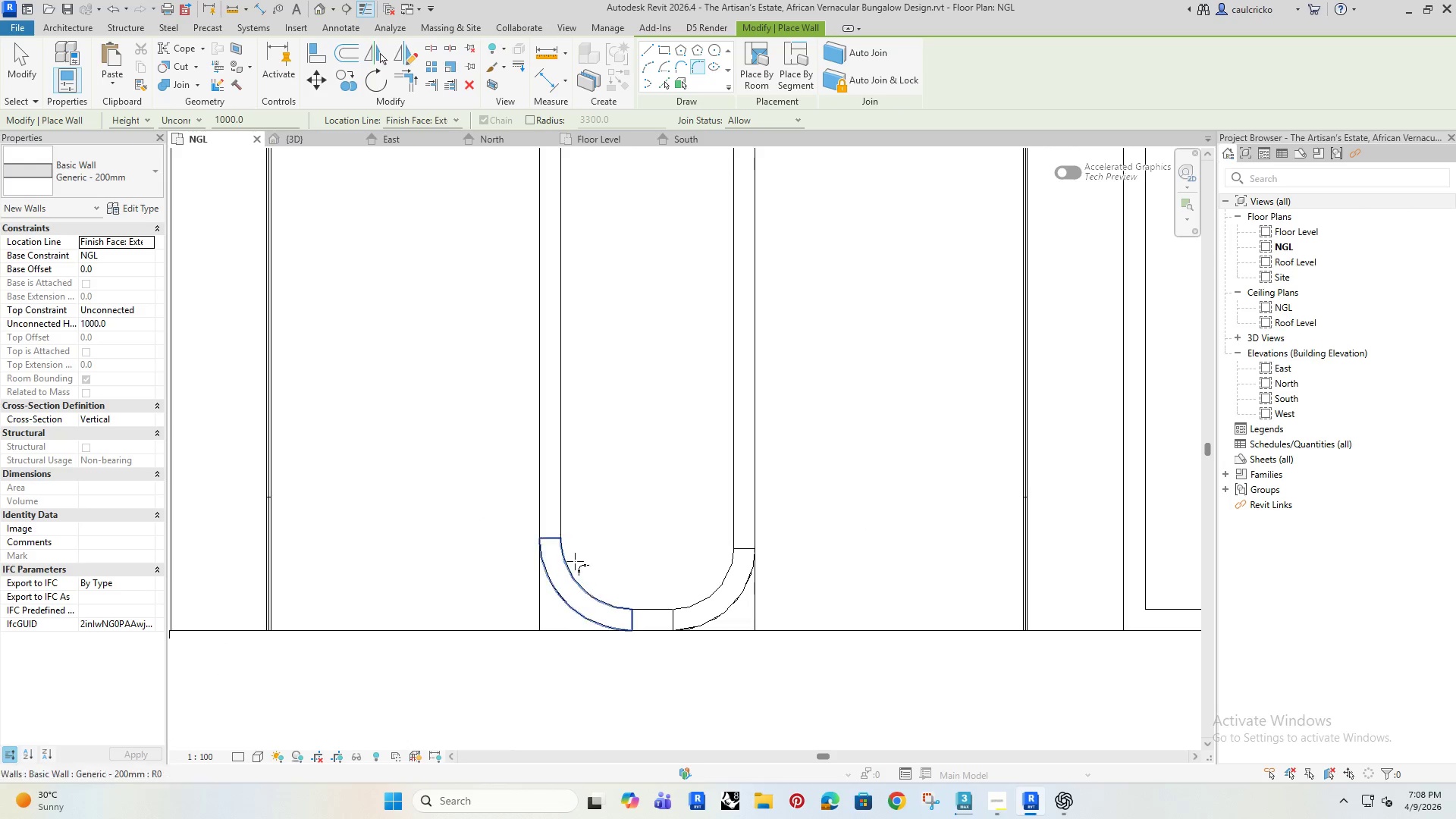 
double_click([577, 574])
 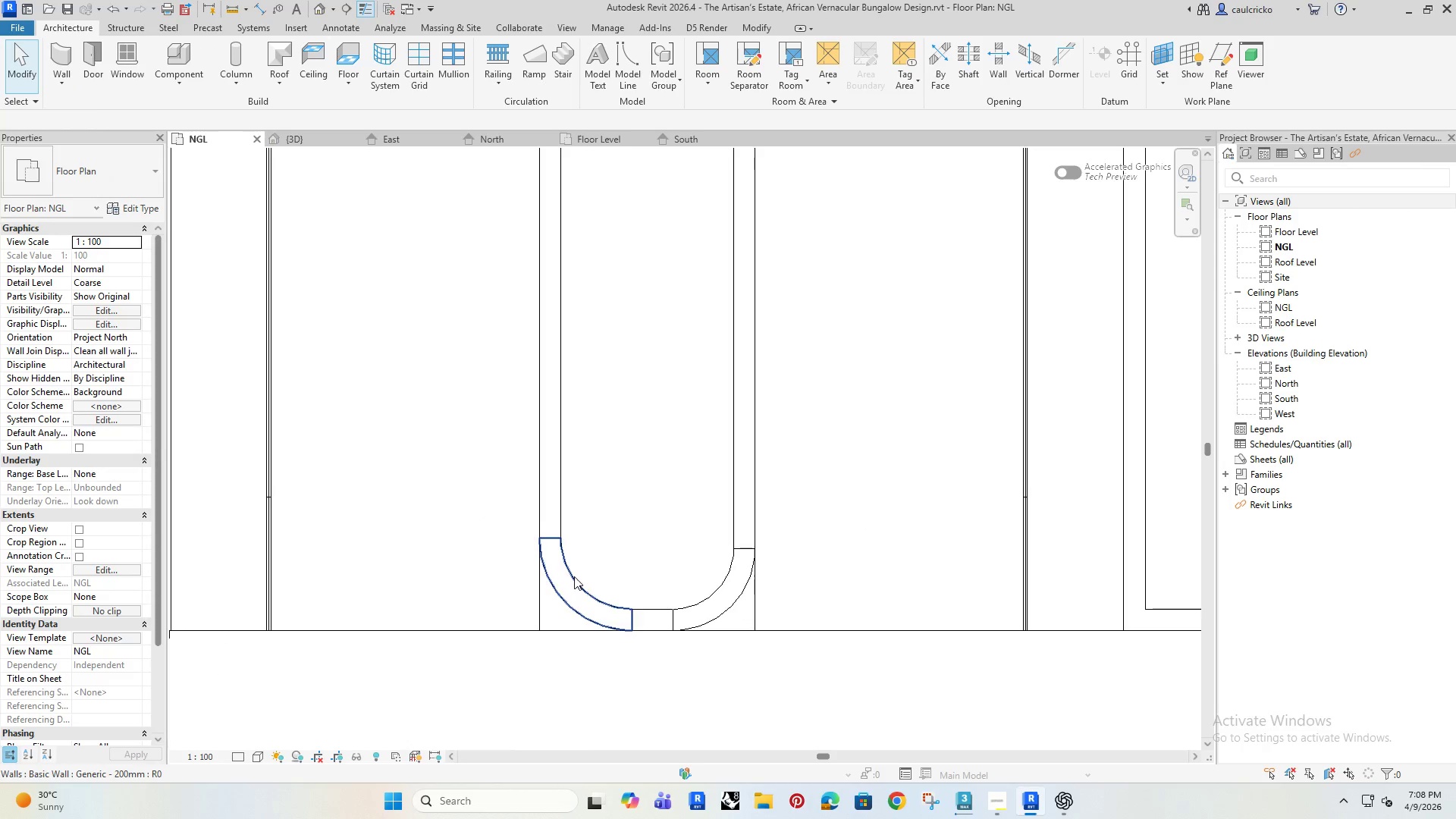 
triple_click([574, 576])
 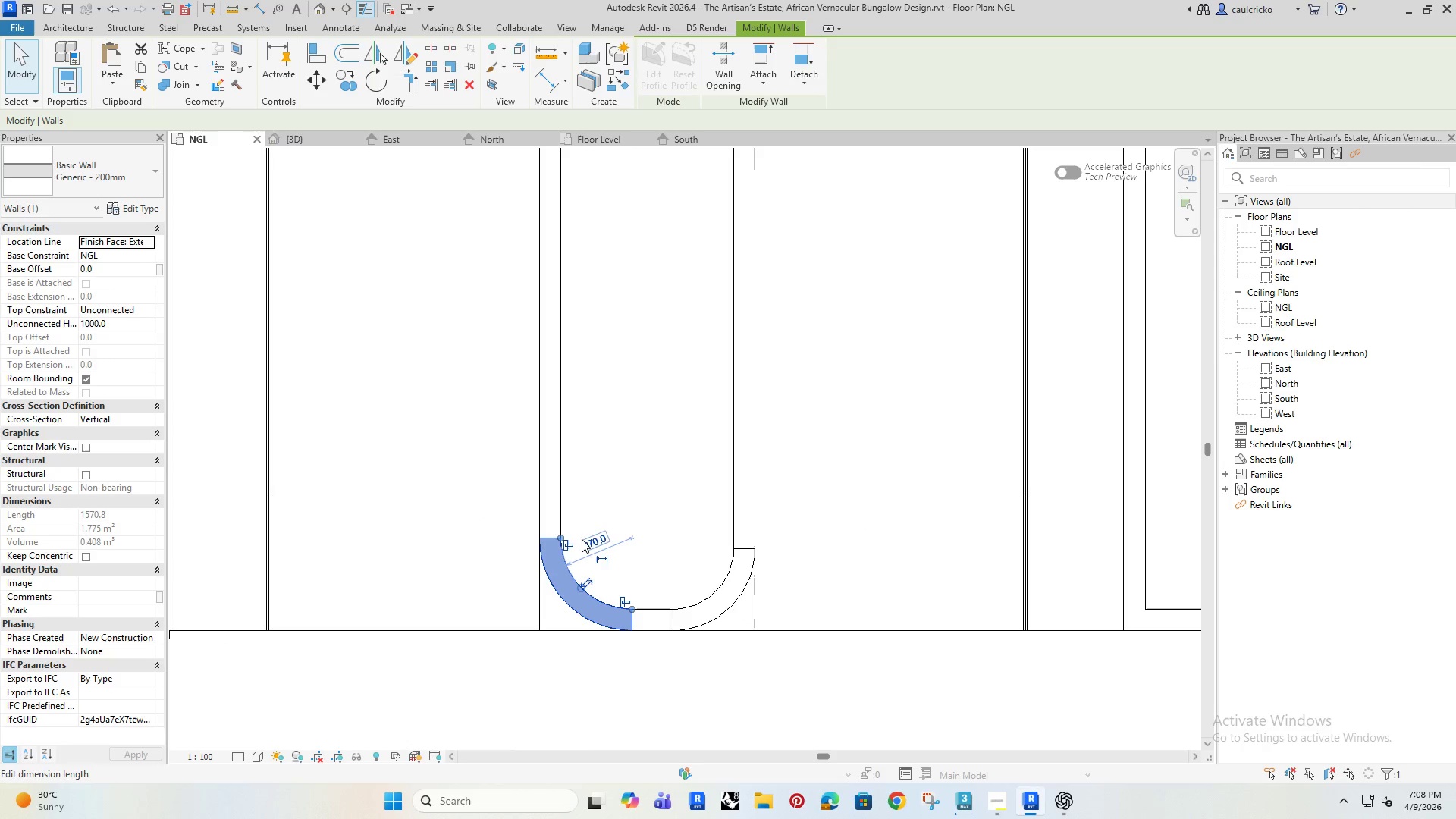 
left_click([582, 539])
 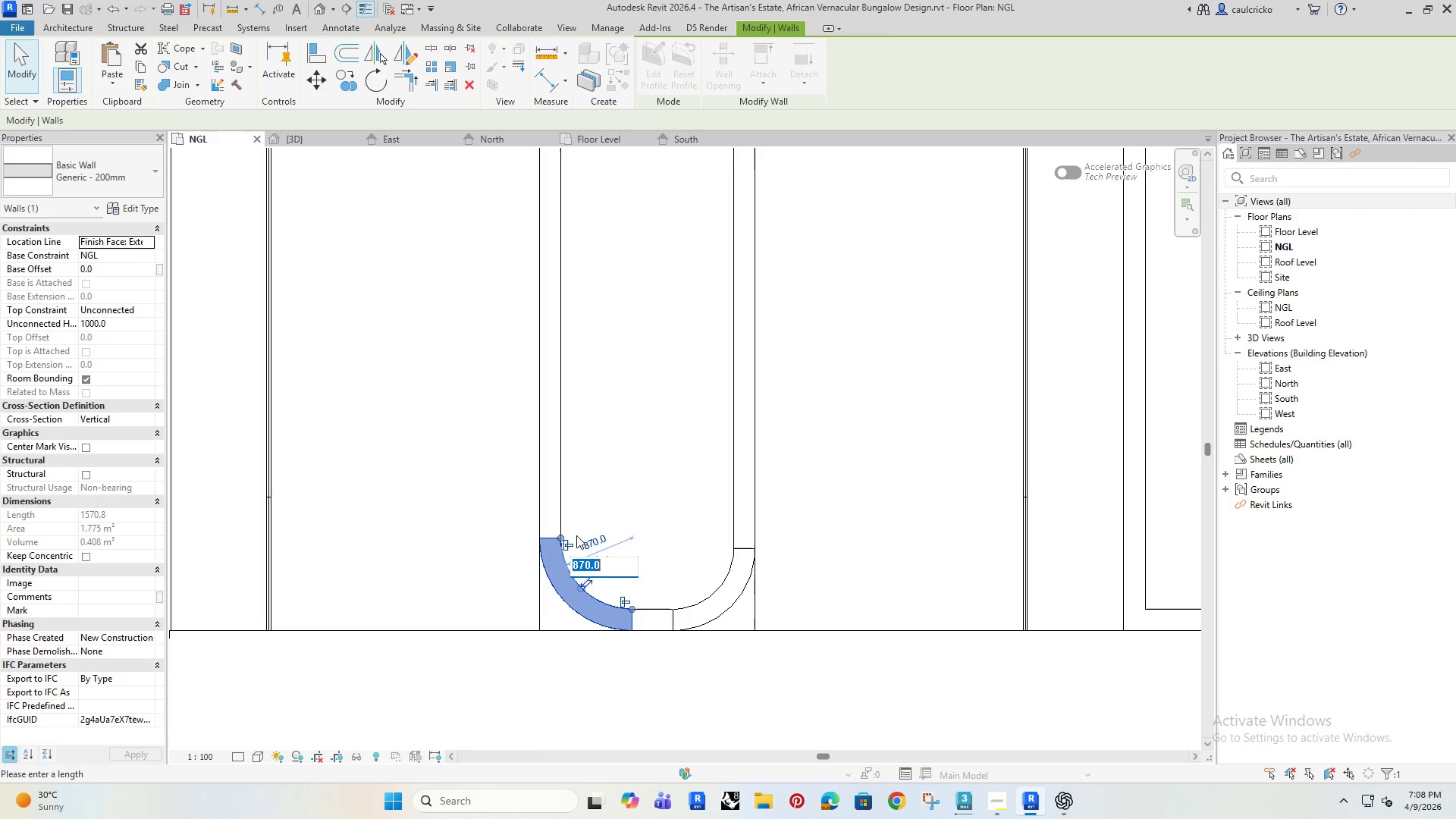 
type(1000)
 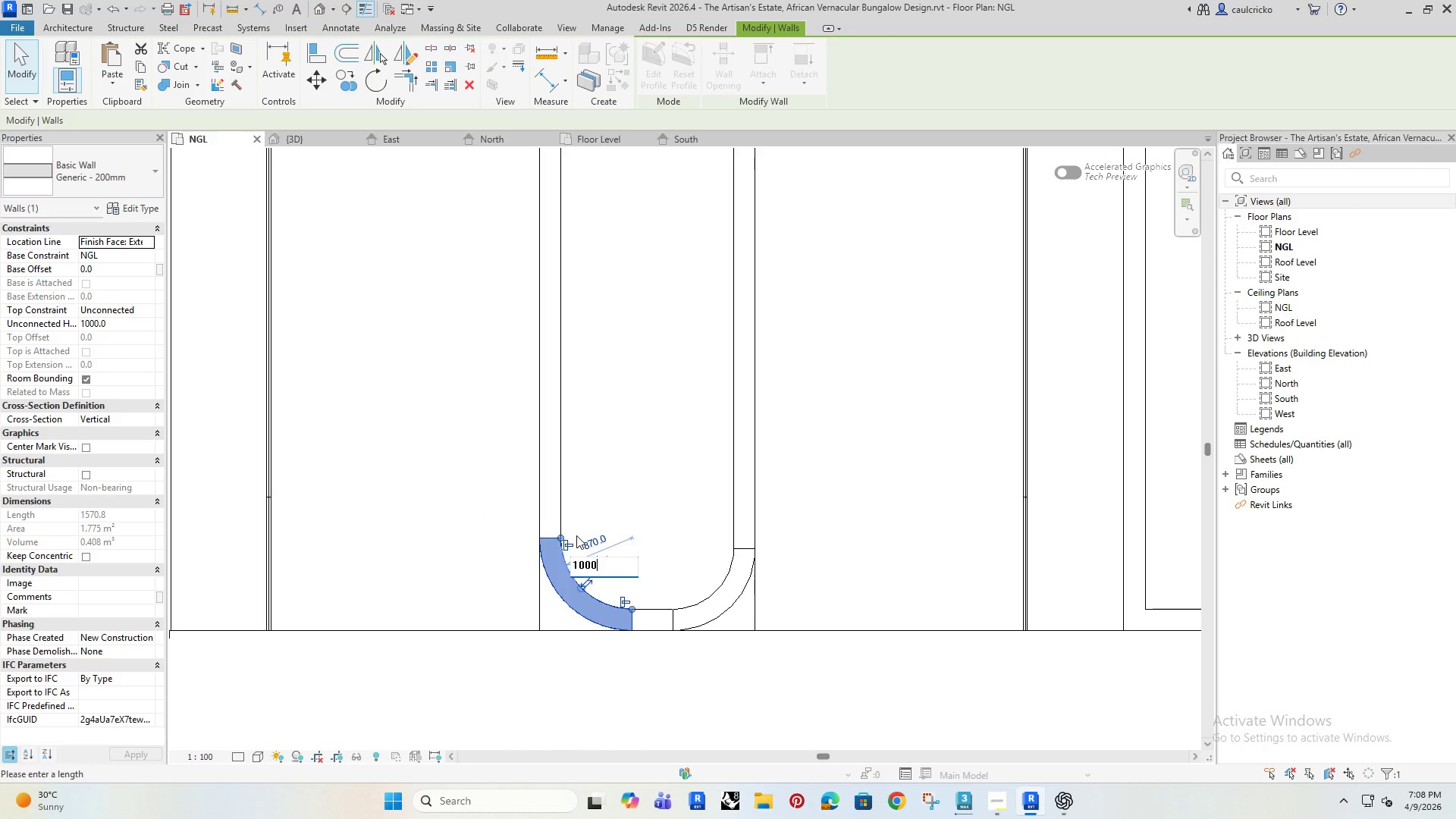 
key(Enter)
 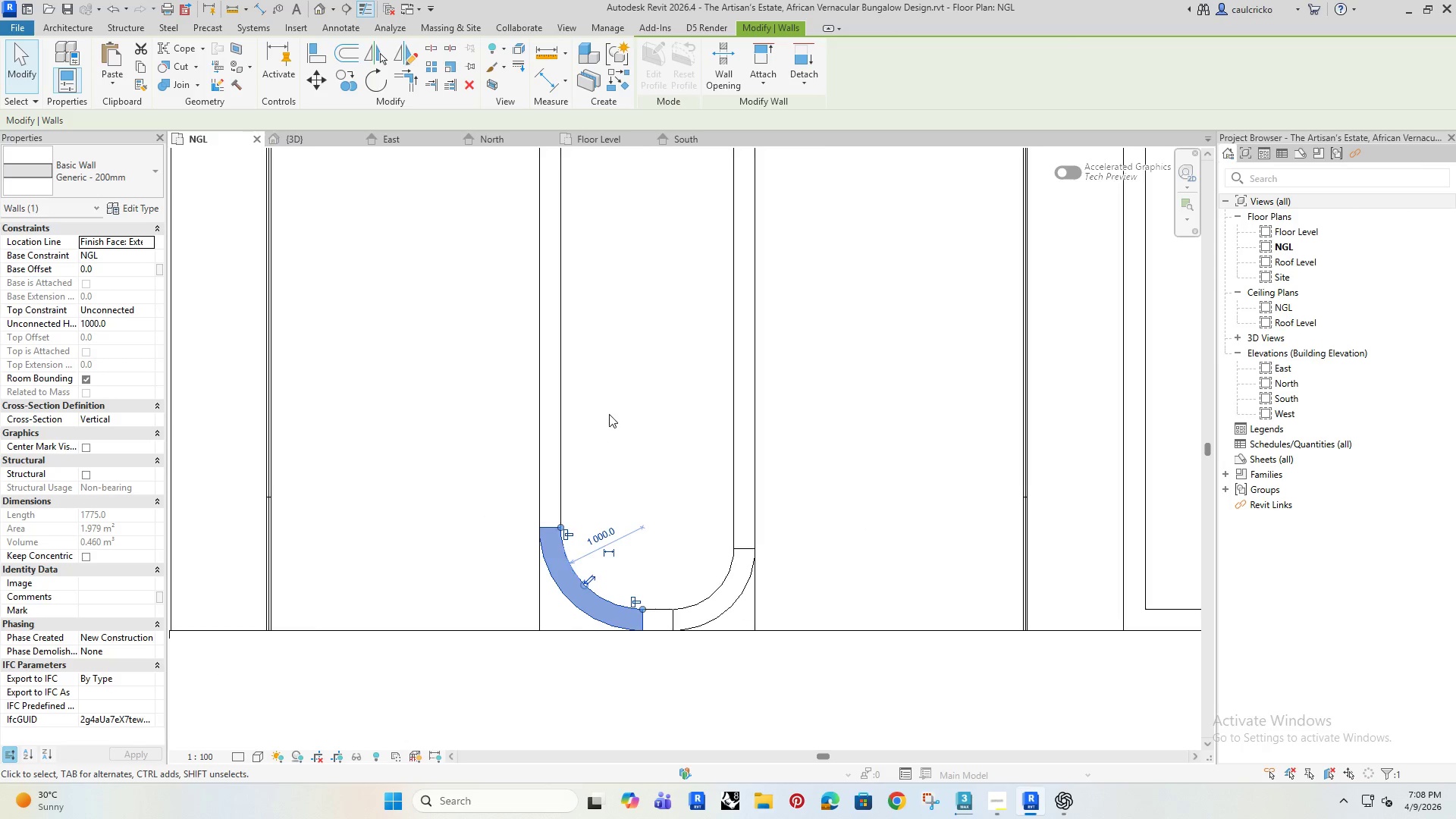 
scroll: coordinate [609, 419], scroll_direction: down, amount: 3.0
 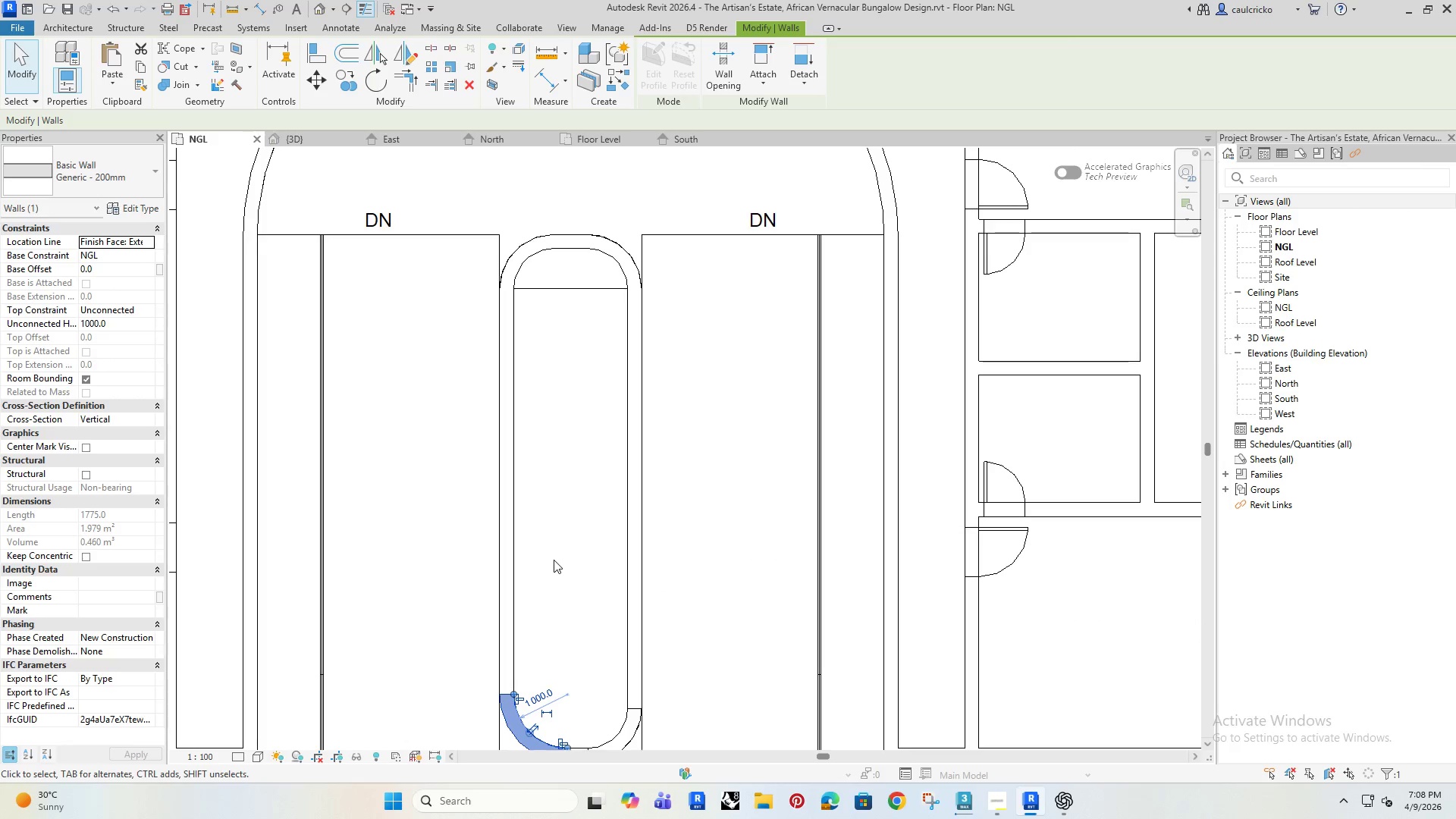 
left_click([554, 558])
 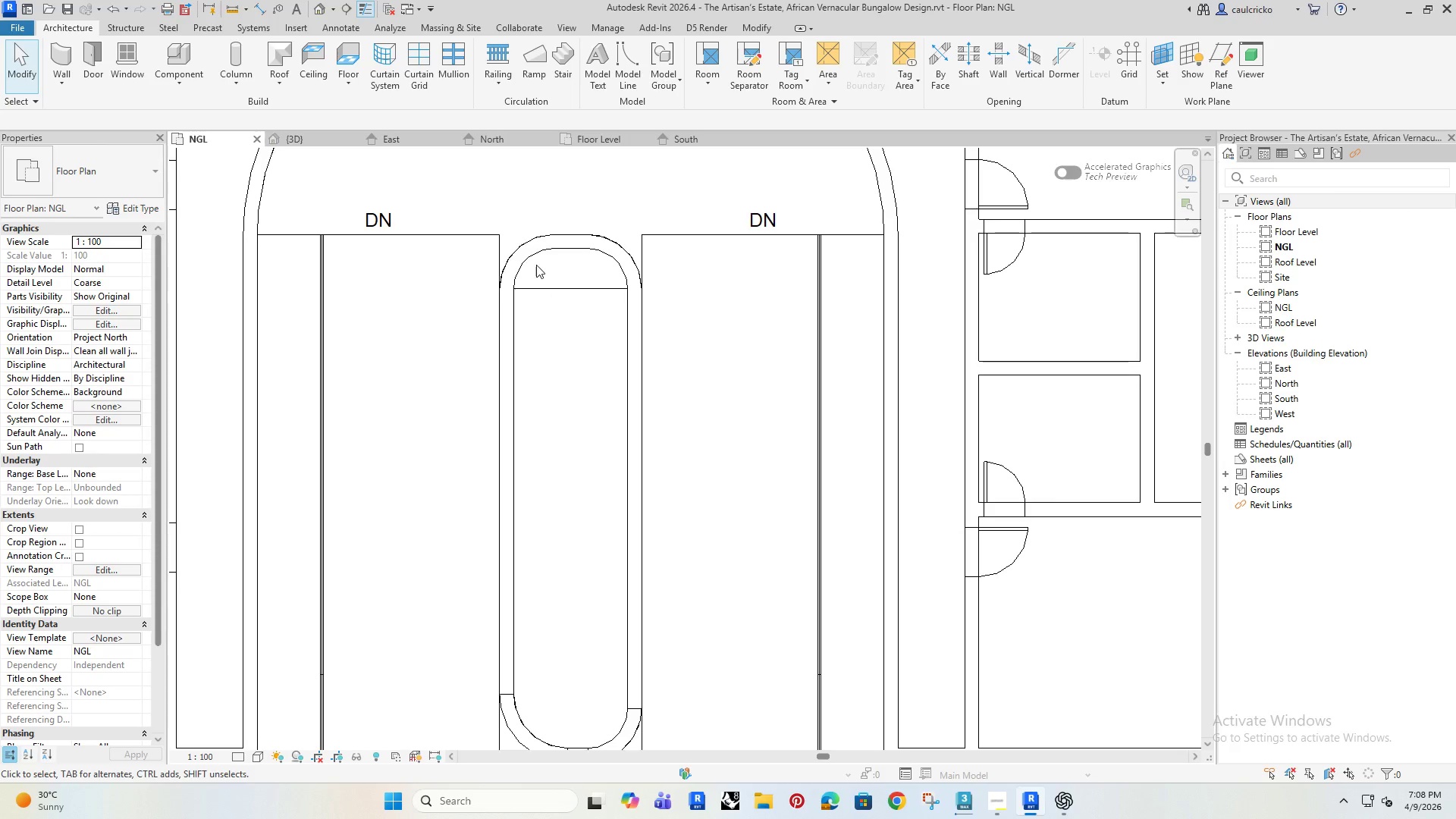 
left_click([532, 256])
 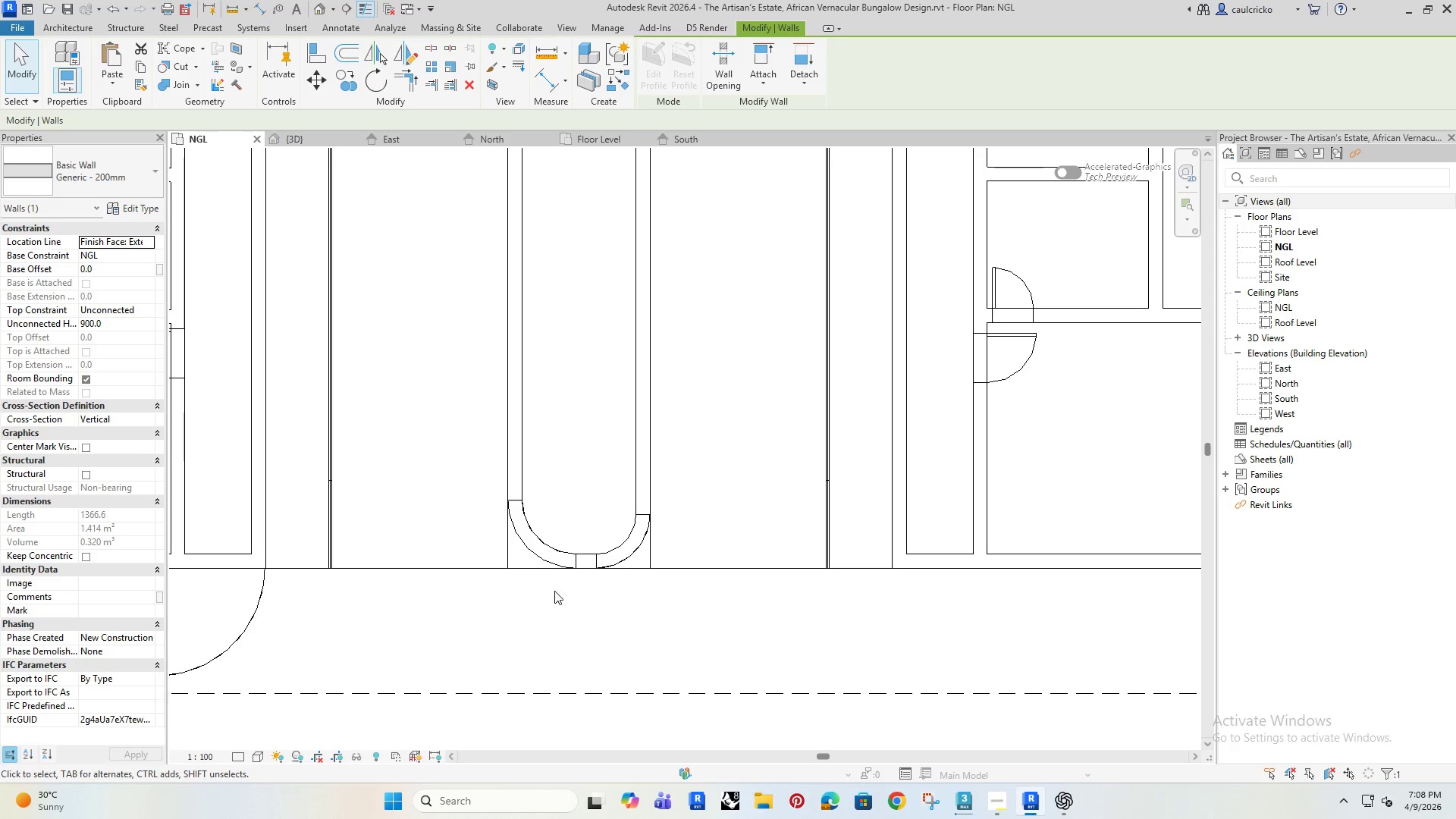 
left_click([537, 542])
 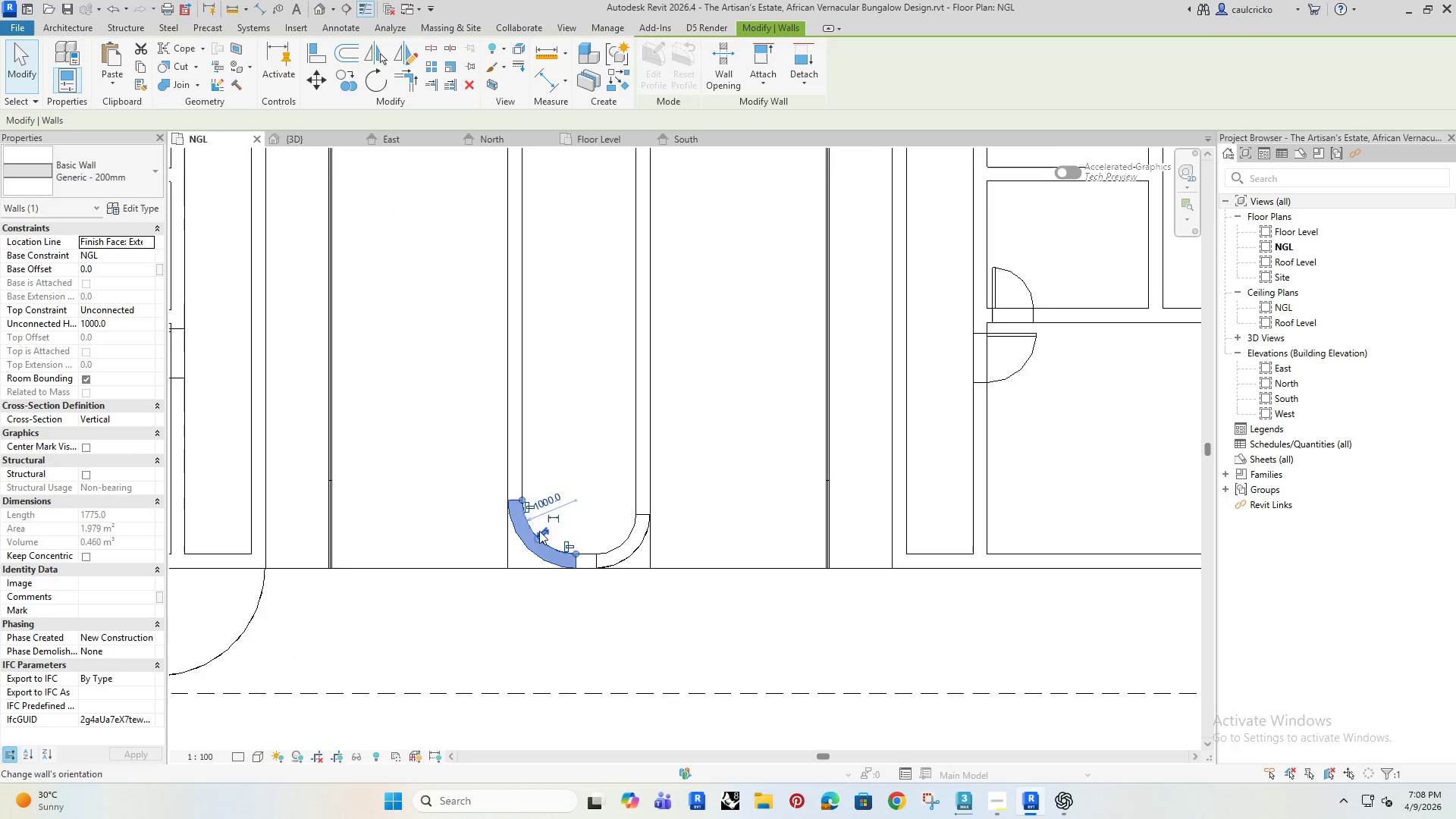 
scroll: coordinate [529, 507], scroll_direction: up, amount: 7.0
 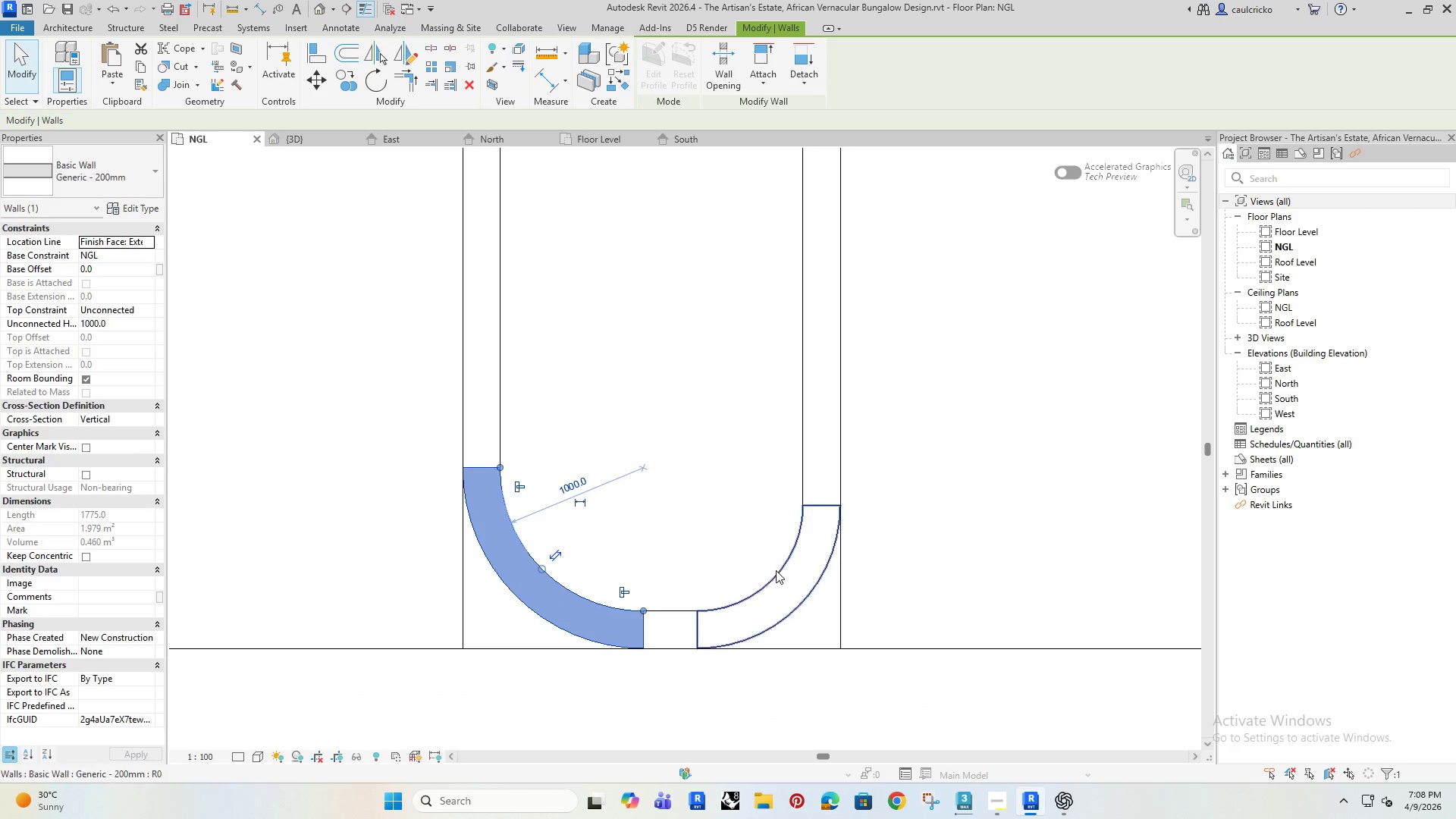 
left_click([776, 570])
 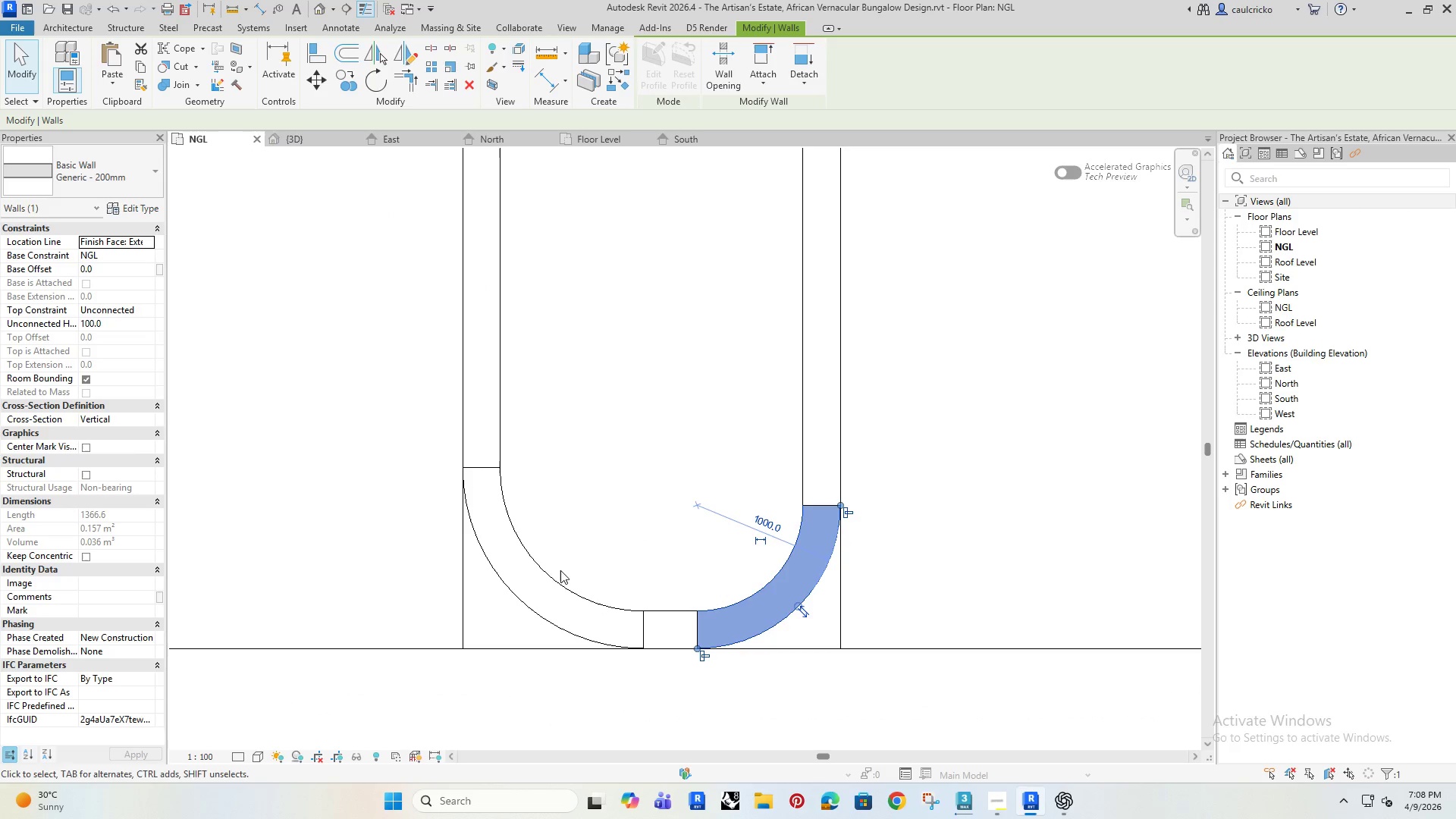 
left_click([548, 576])
 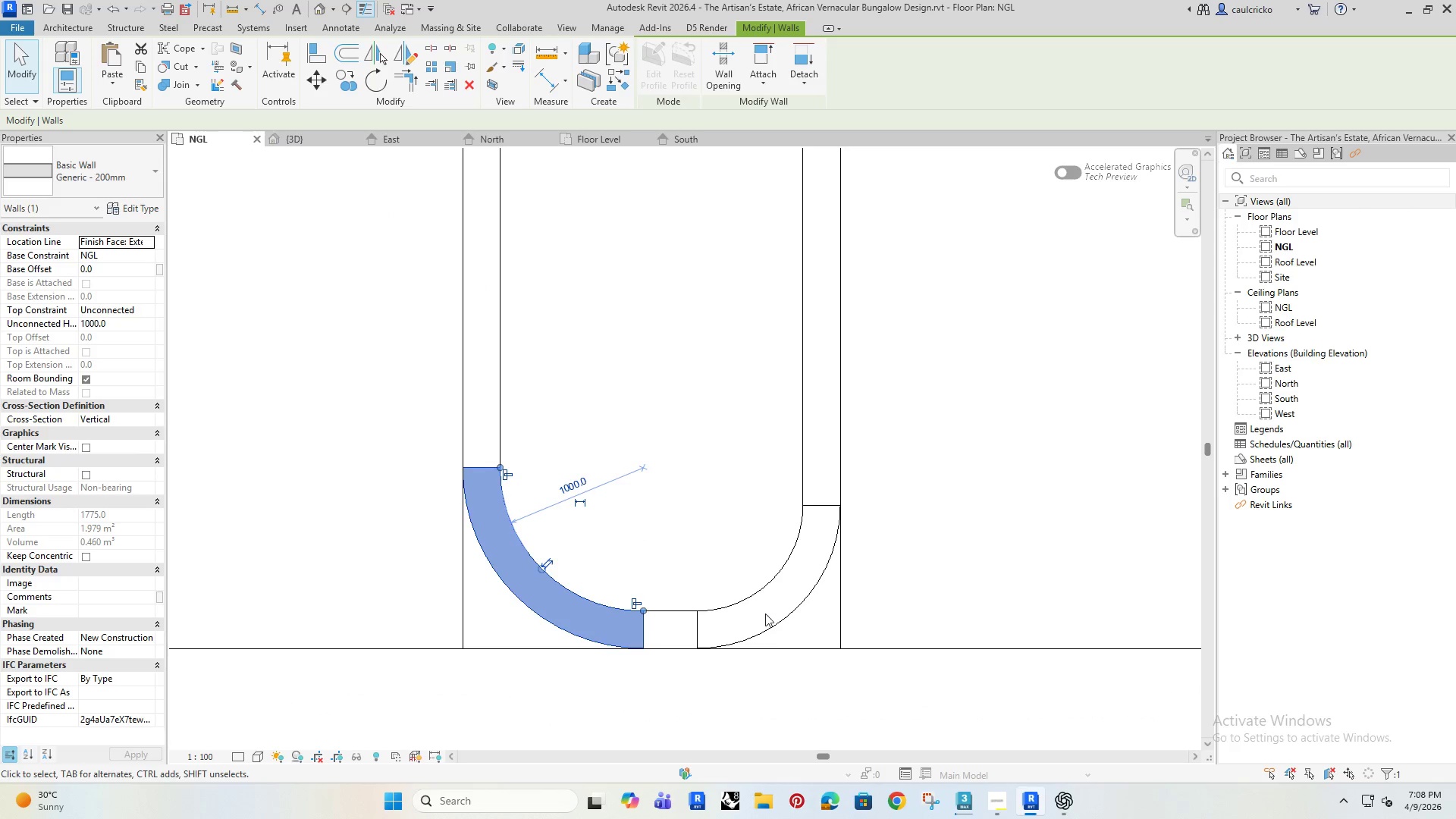 
left_click([752, 594])
 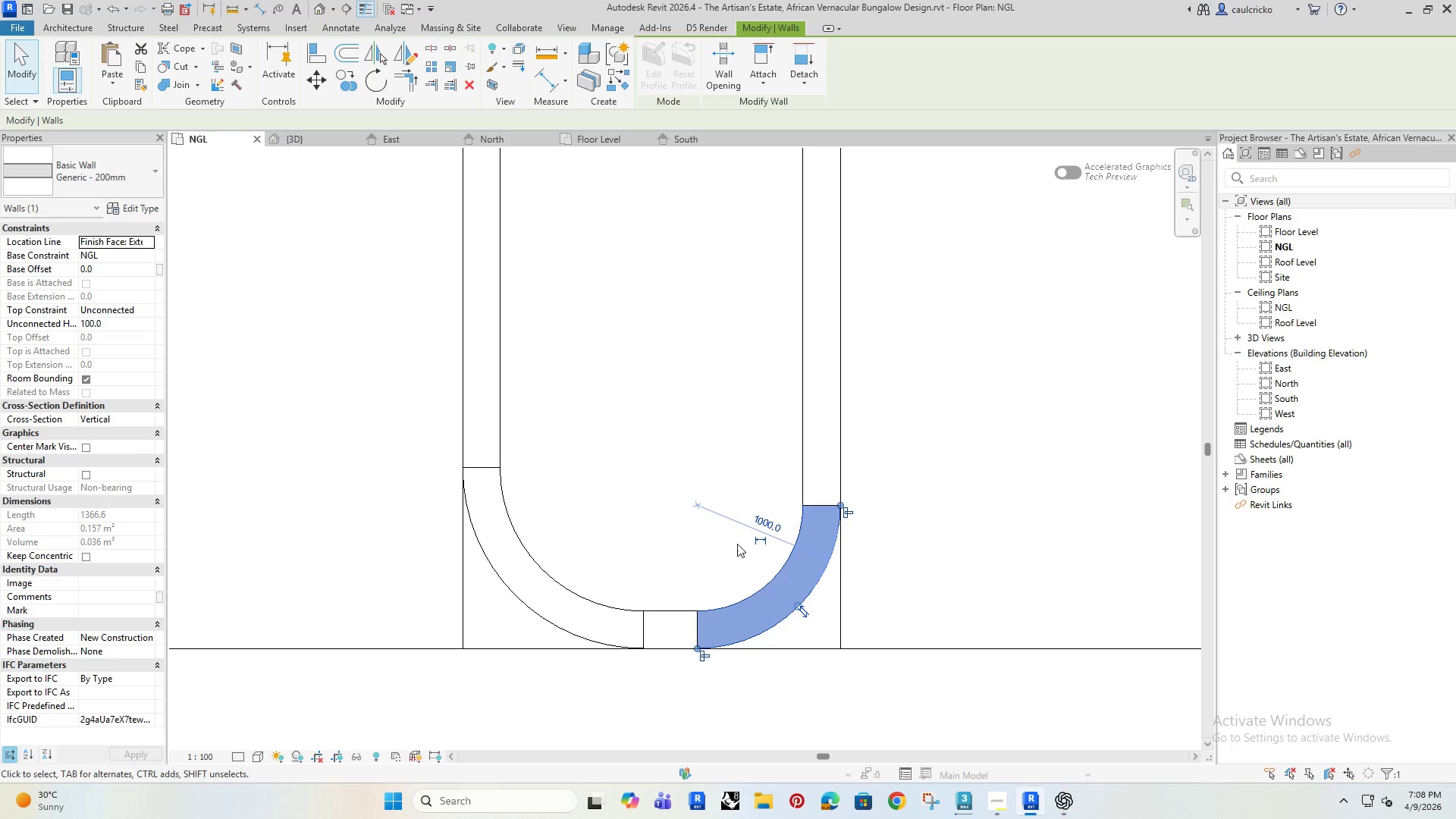 
scroll: coordinate [758, 521], scroll_direction: up, amount: 10.0
 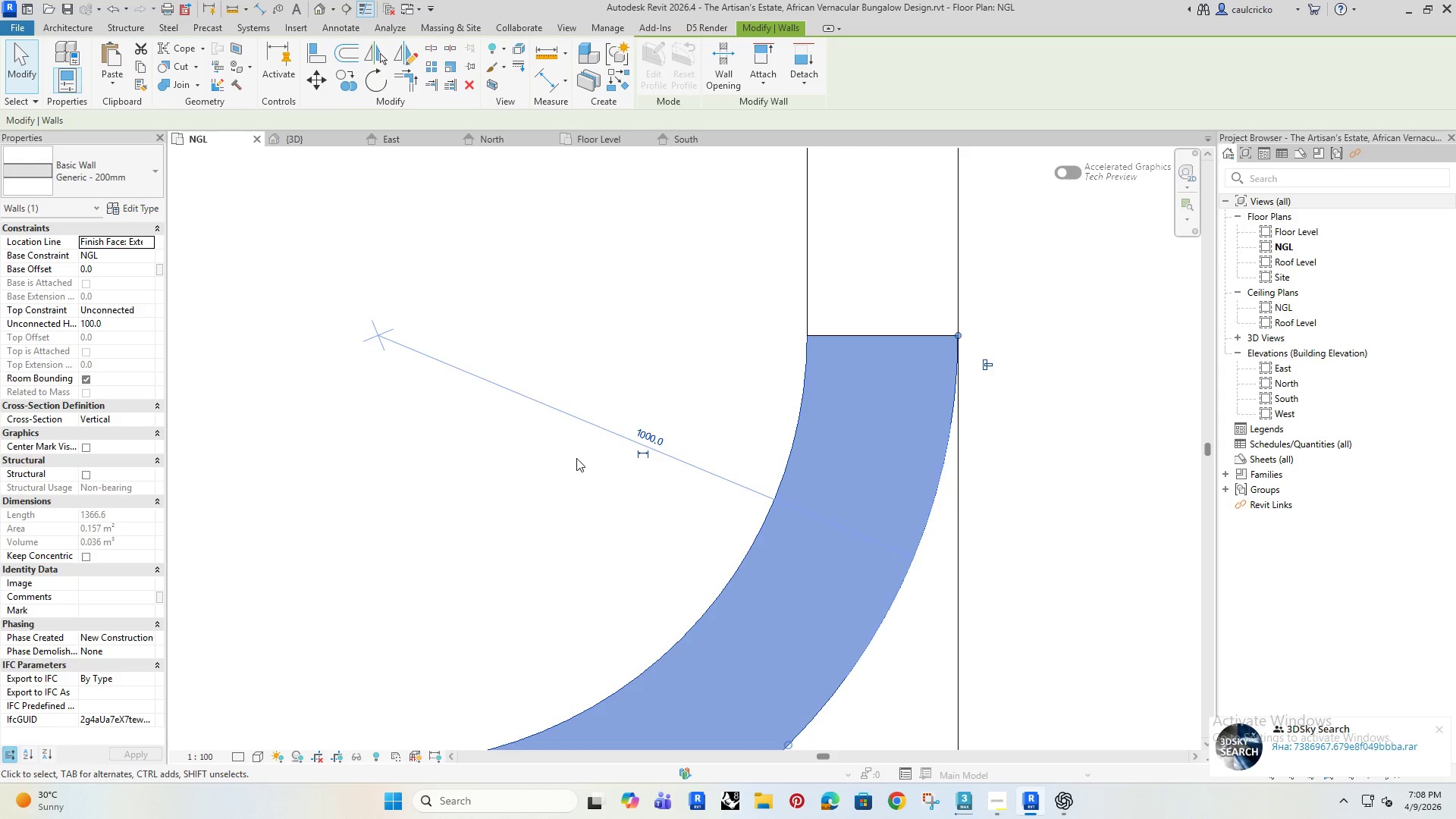 
scroll: coordinate [572, 483], scroll_direction: down, amount: 9.0
 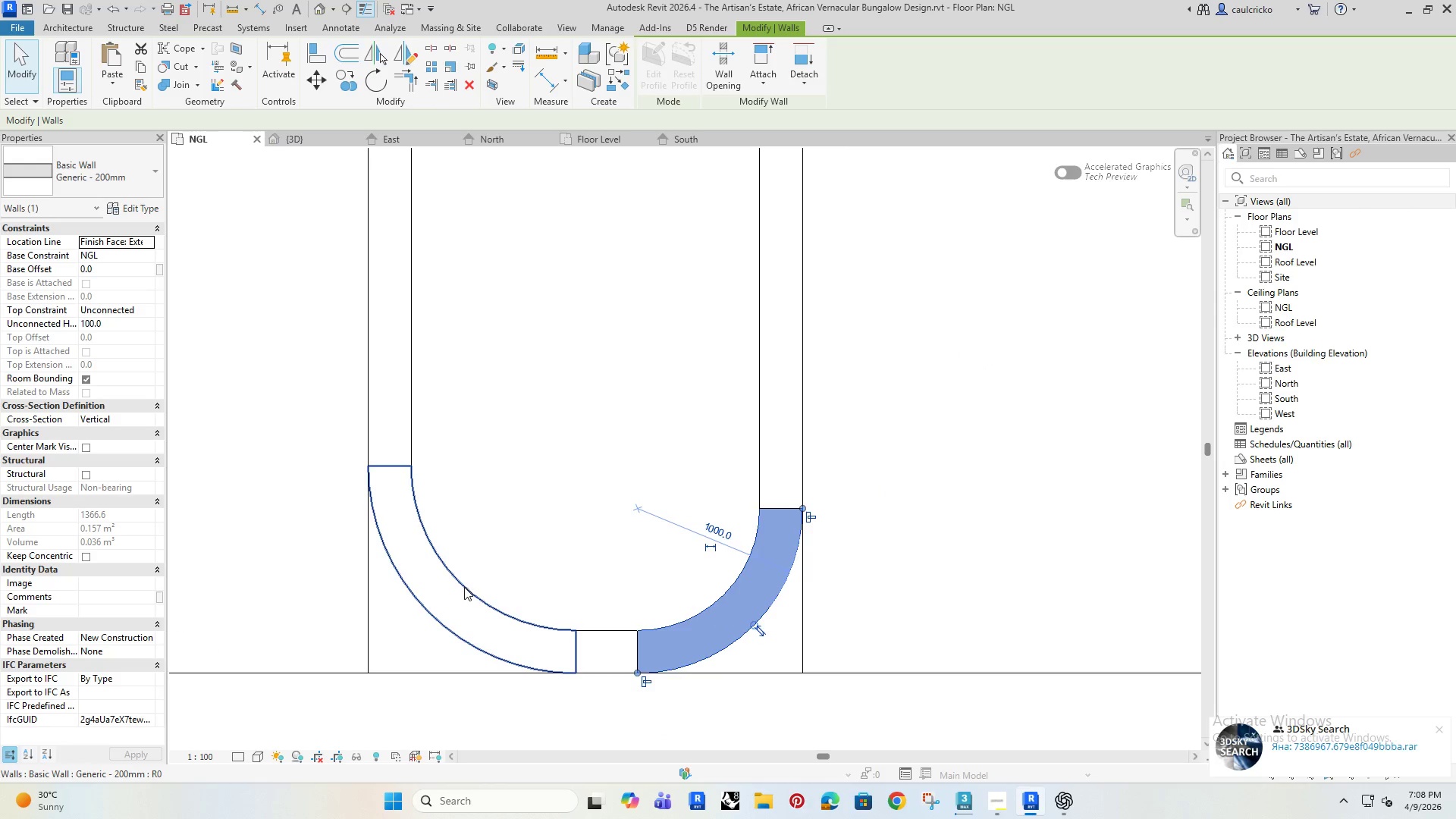 
left_click([464, 587])
 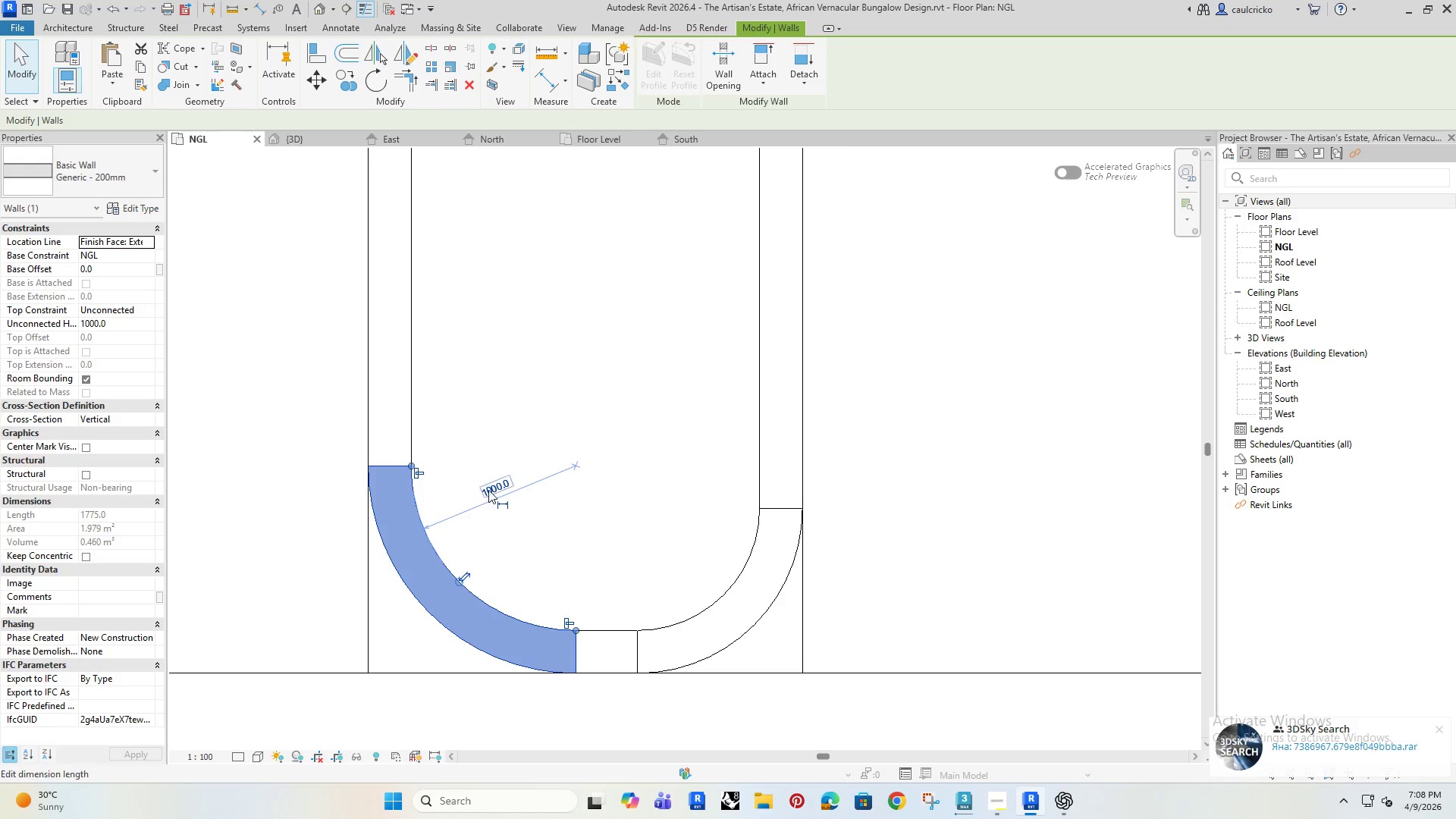 
left_click([488, 490])
 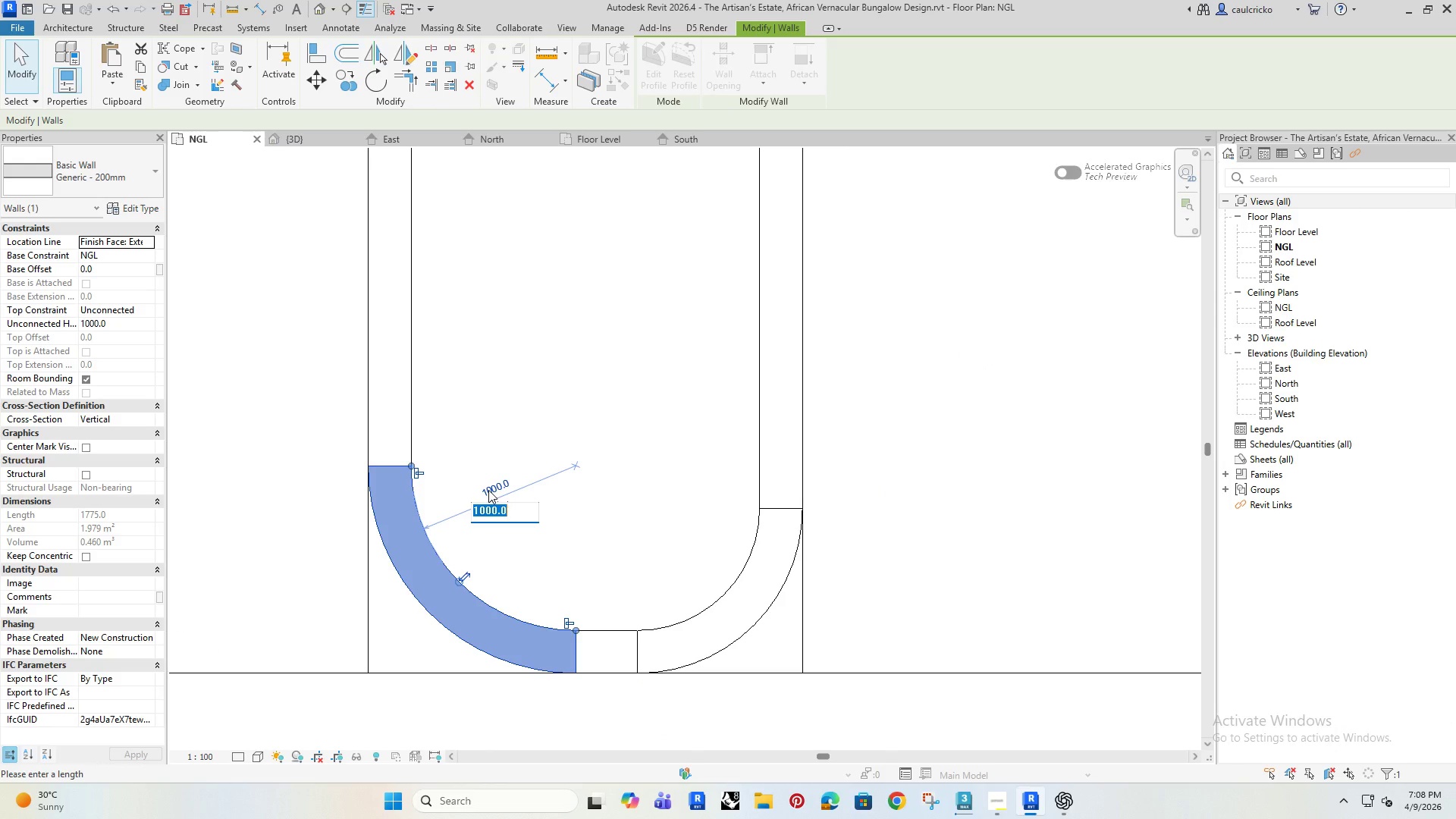 
type(760)
 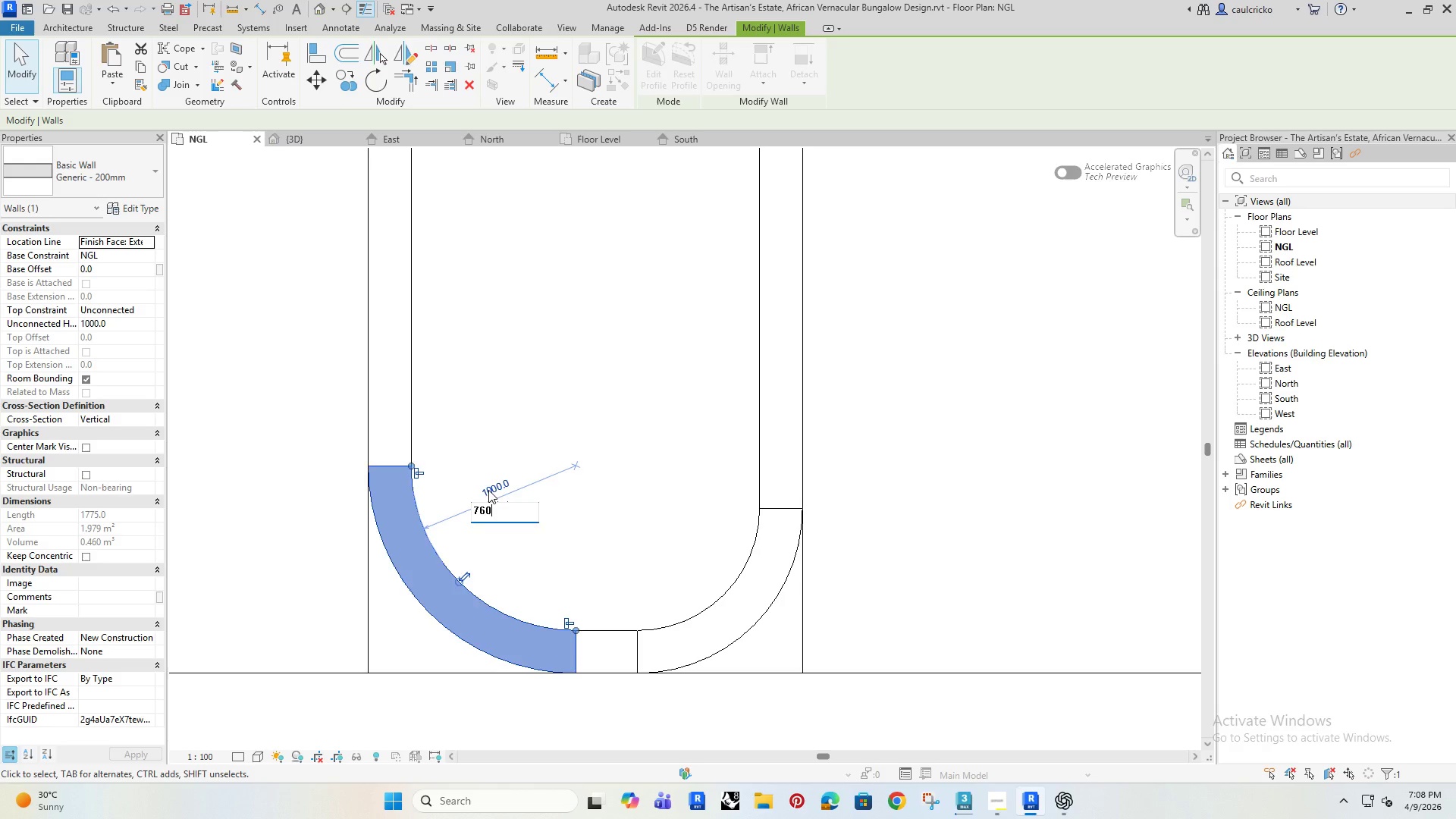 
key(Enter)
 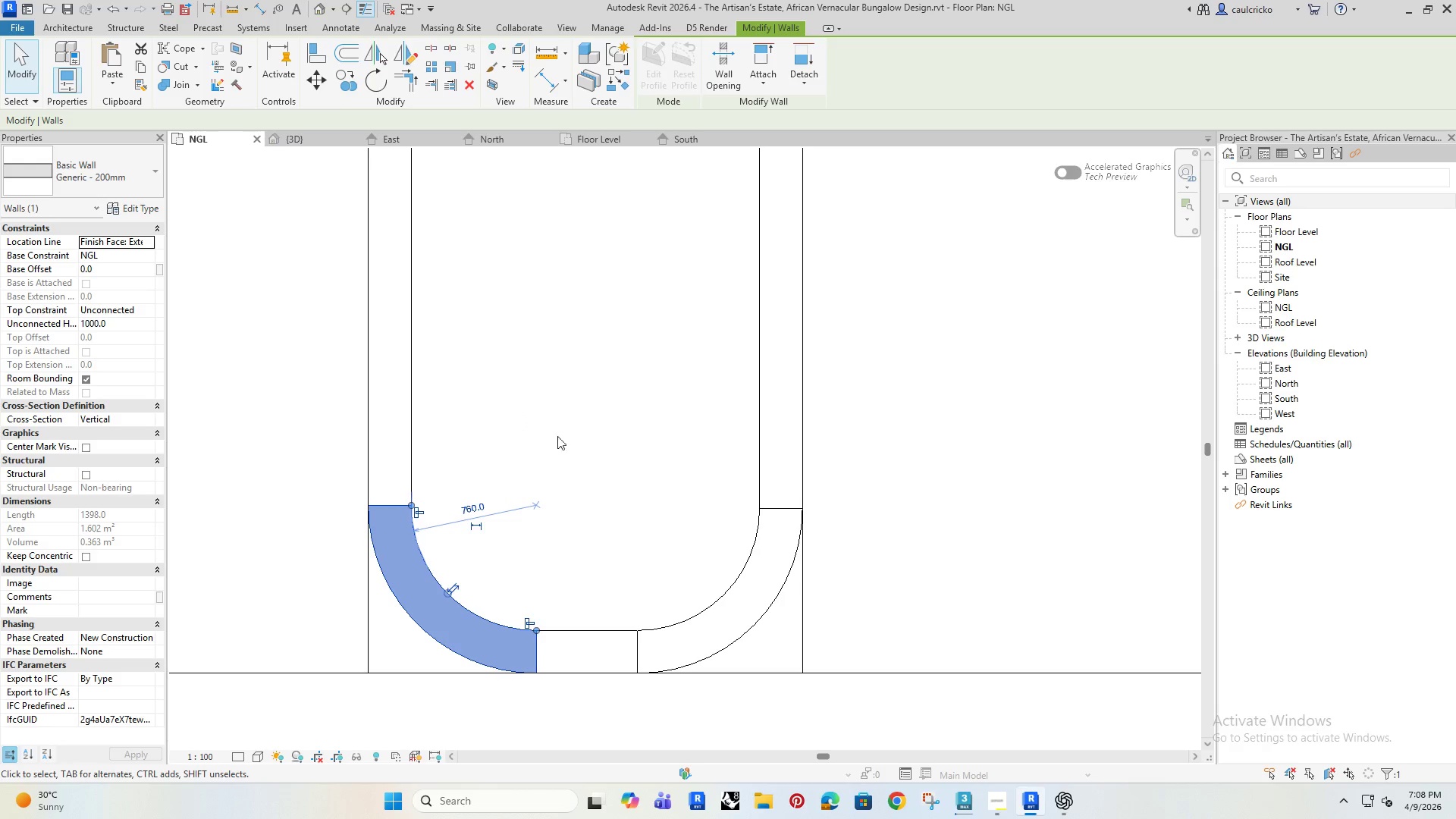 
left_click([563, 416])
 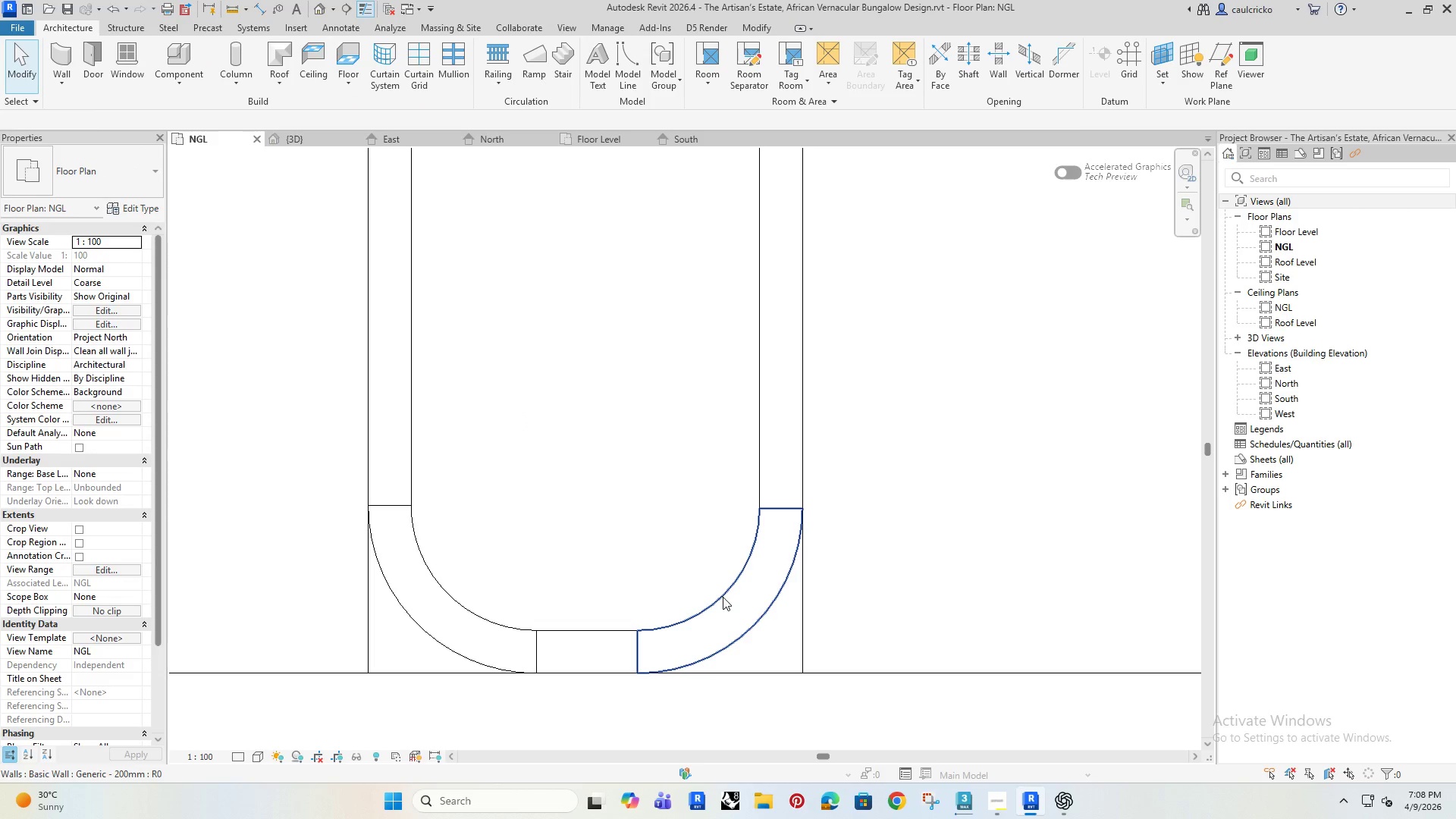 
left_click([723, 597])
 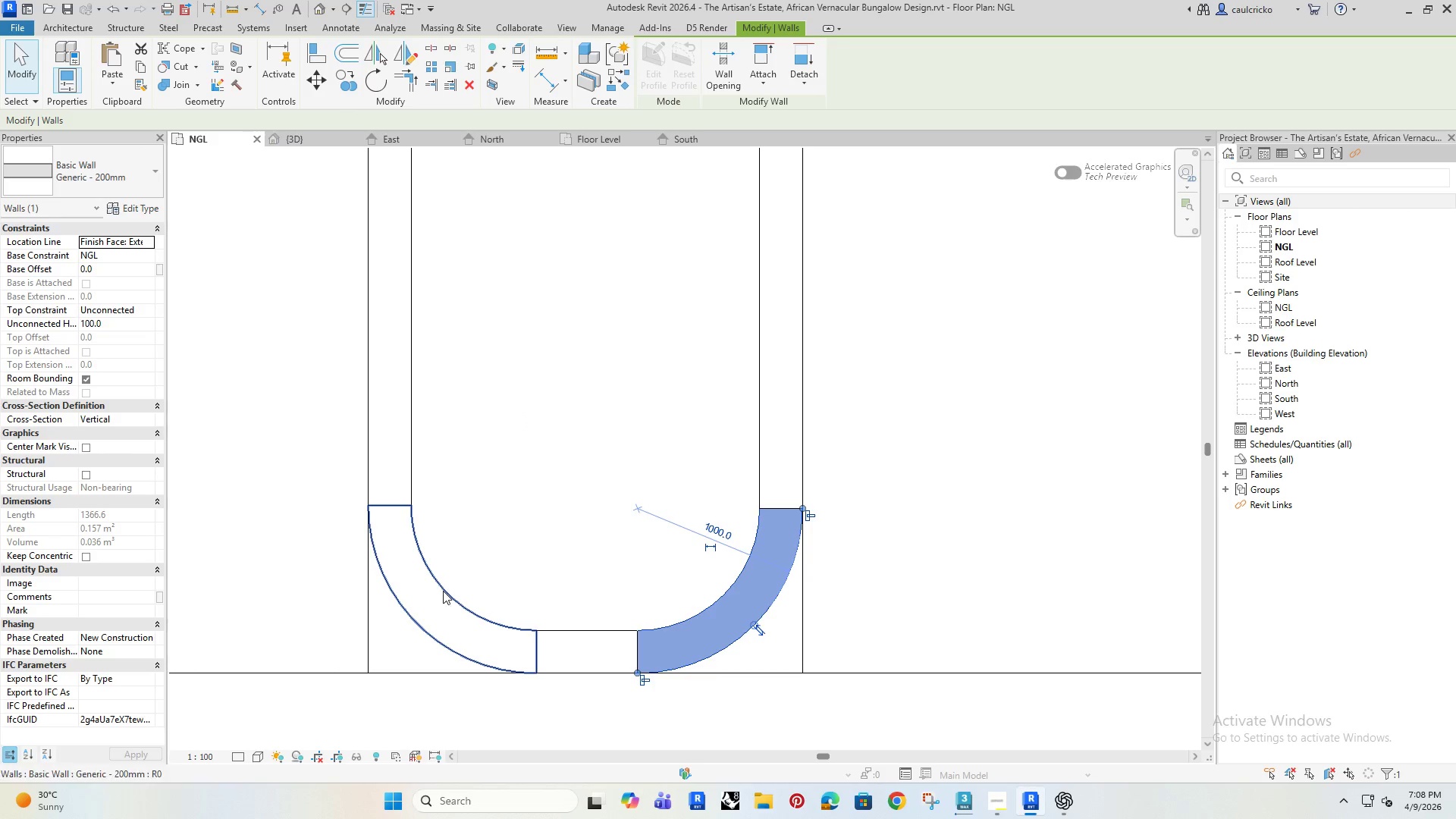 
left_click([447, 588])
 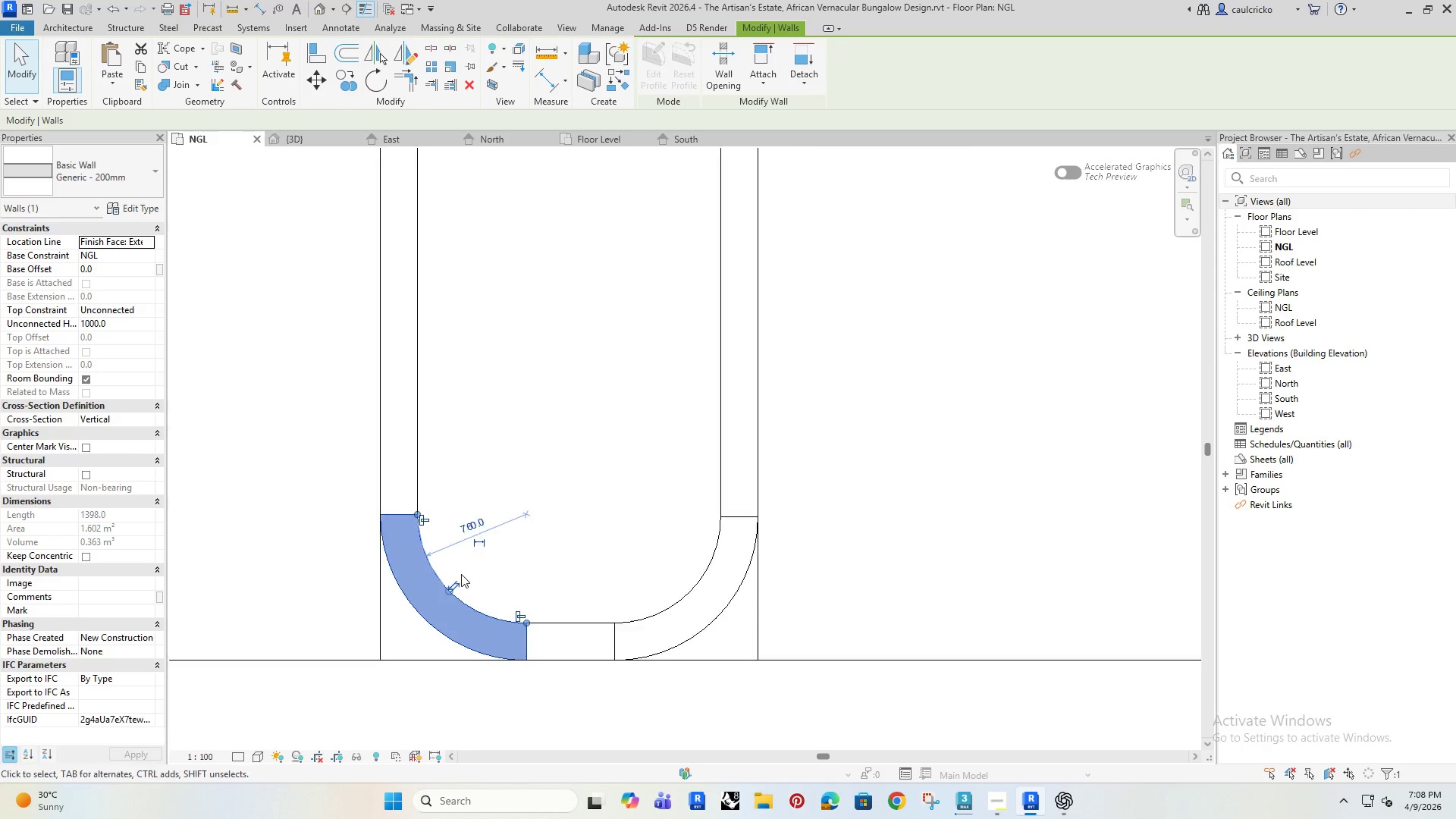 
scroll: coordinate [461, 574], scroll_direction: down, amount: 6.0
 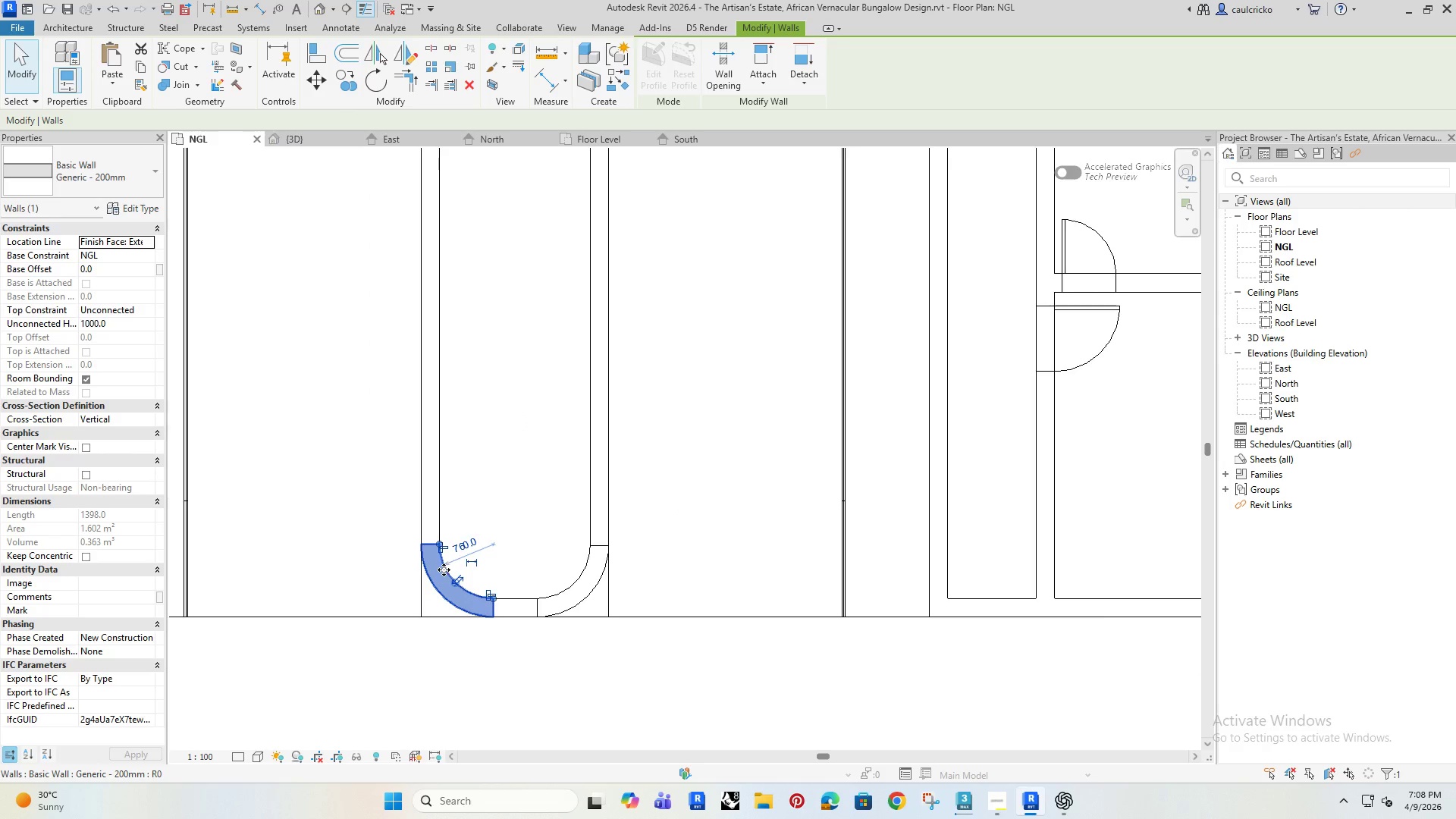 
scroll: coordinate [439, 568], scroll_direction: up, amount: 4.0
 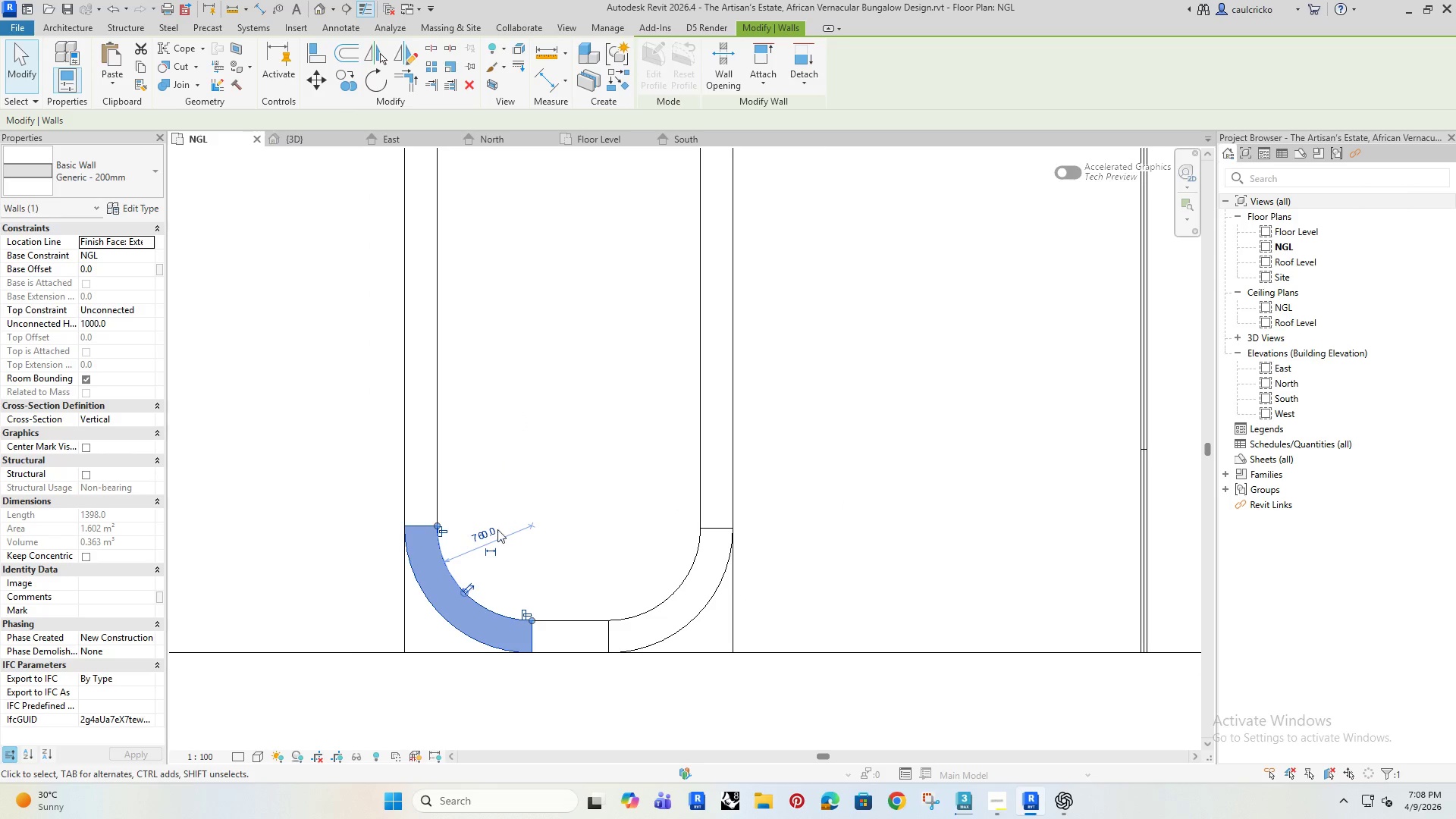 
left_click([492, 554])
 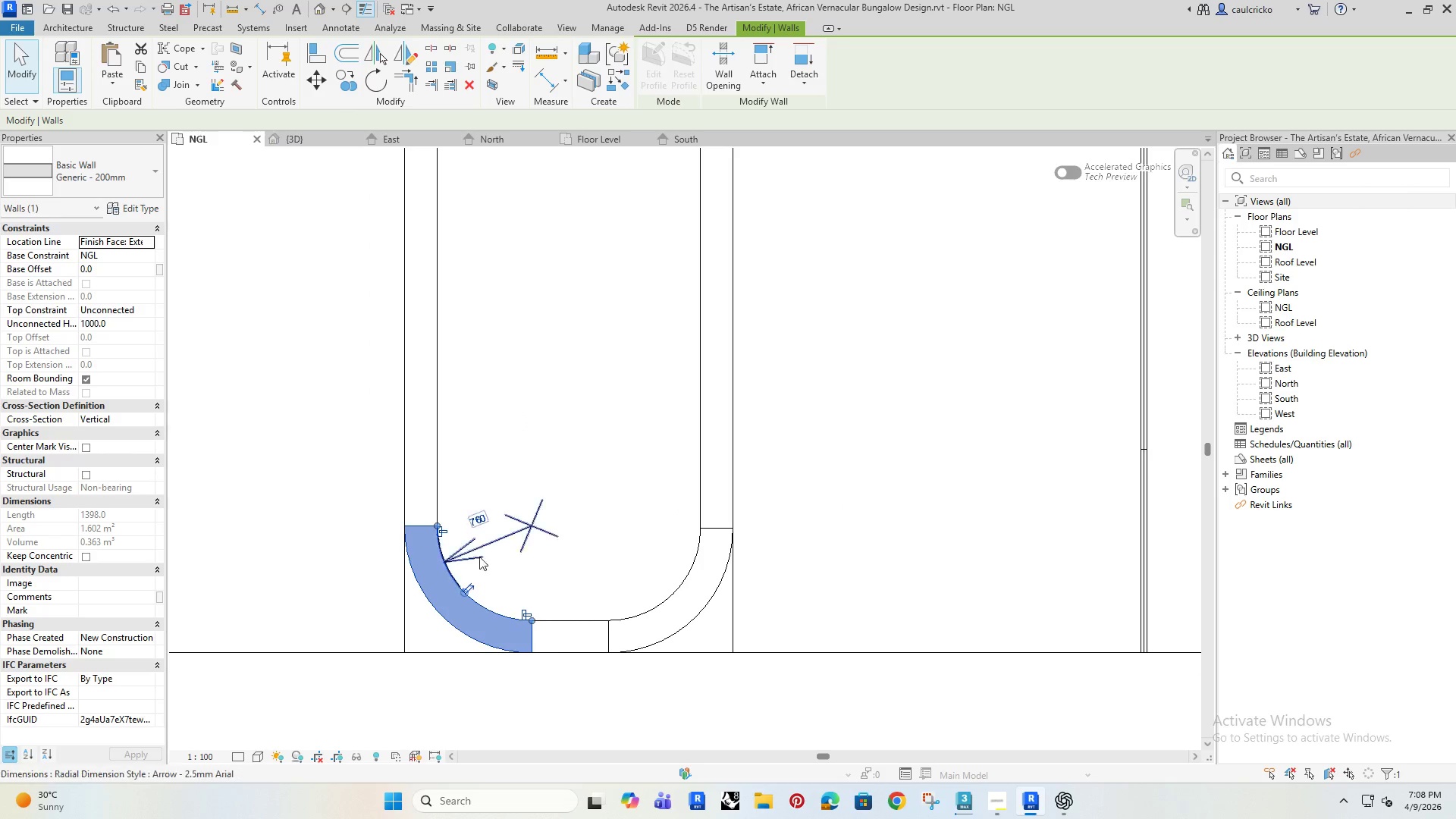 
scroll: coordinate [479, 555], scroll_direction: up, amount: 3.0
 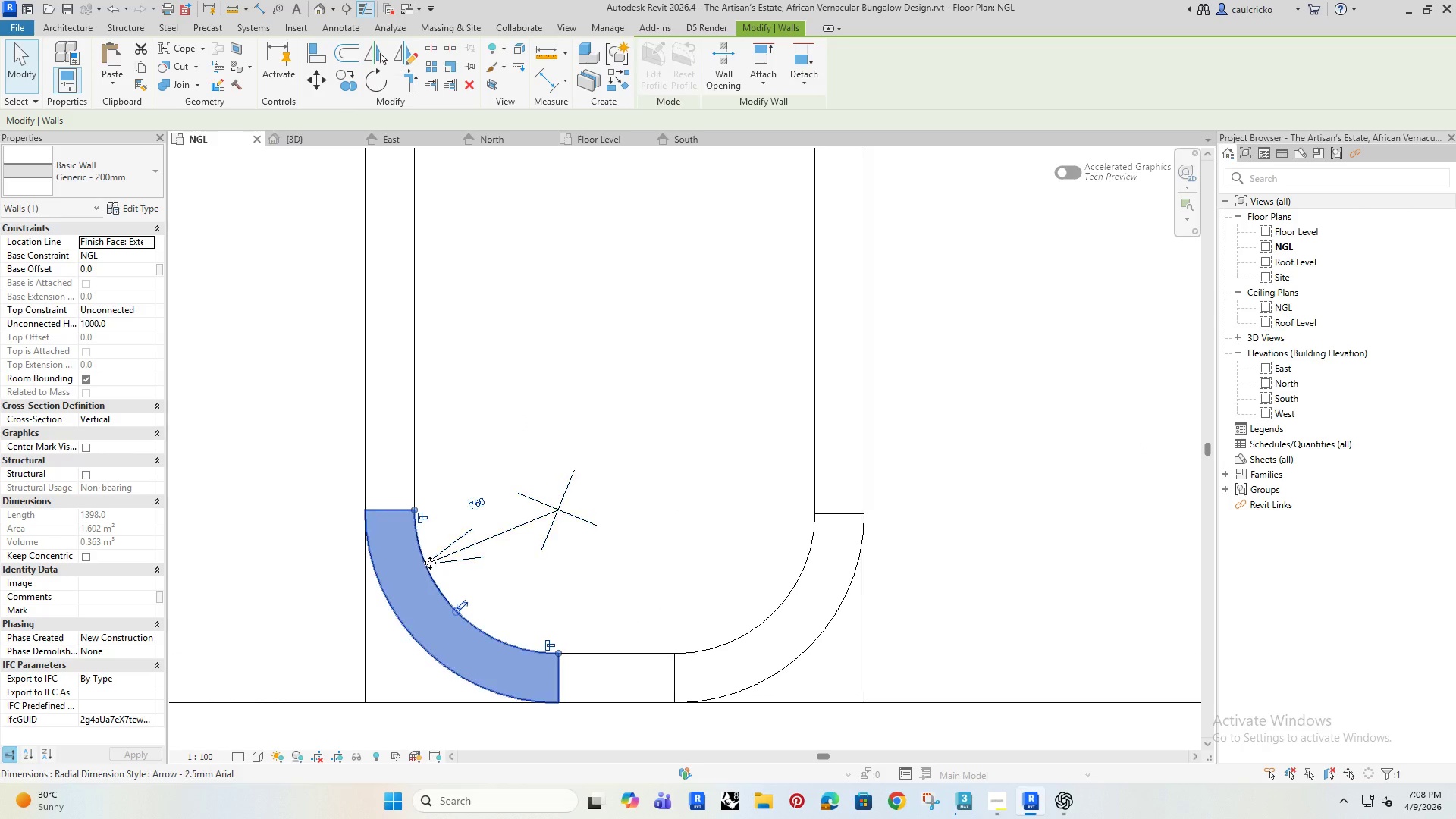 
left_click_drag(start_coordinate=[429, 563], to_coordinate=[393, 576])
 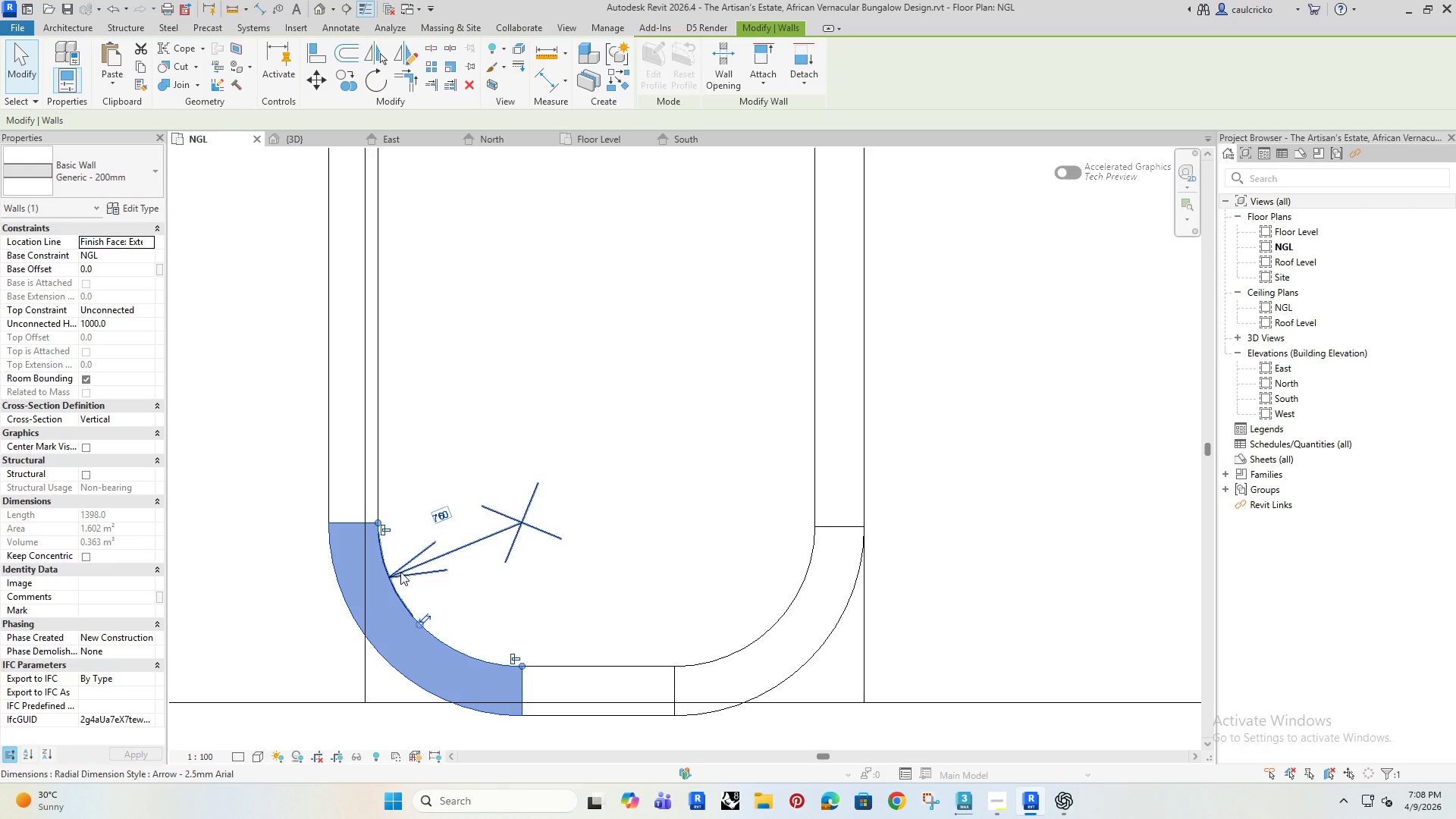 
key(Control+ControlLeft)
 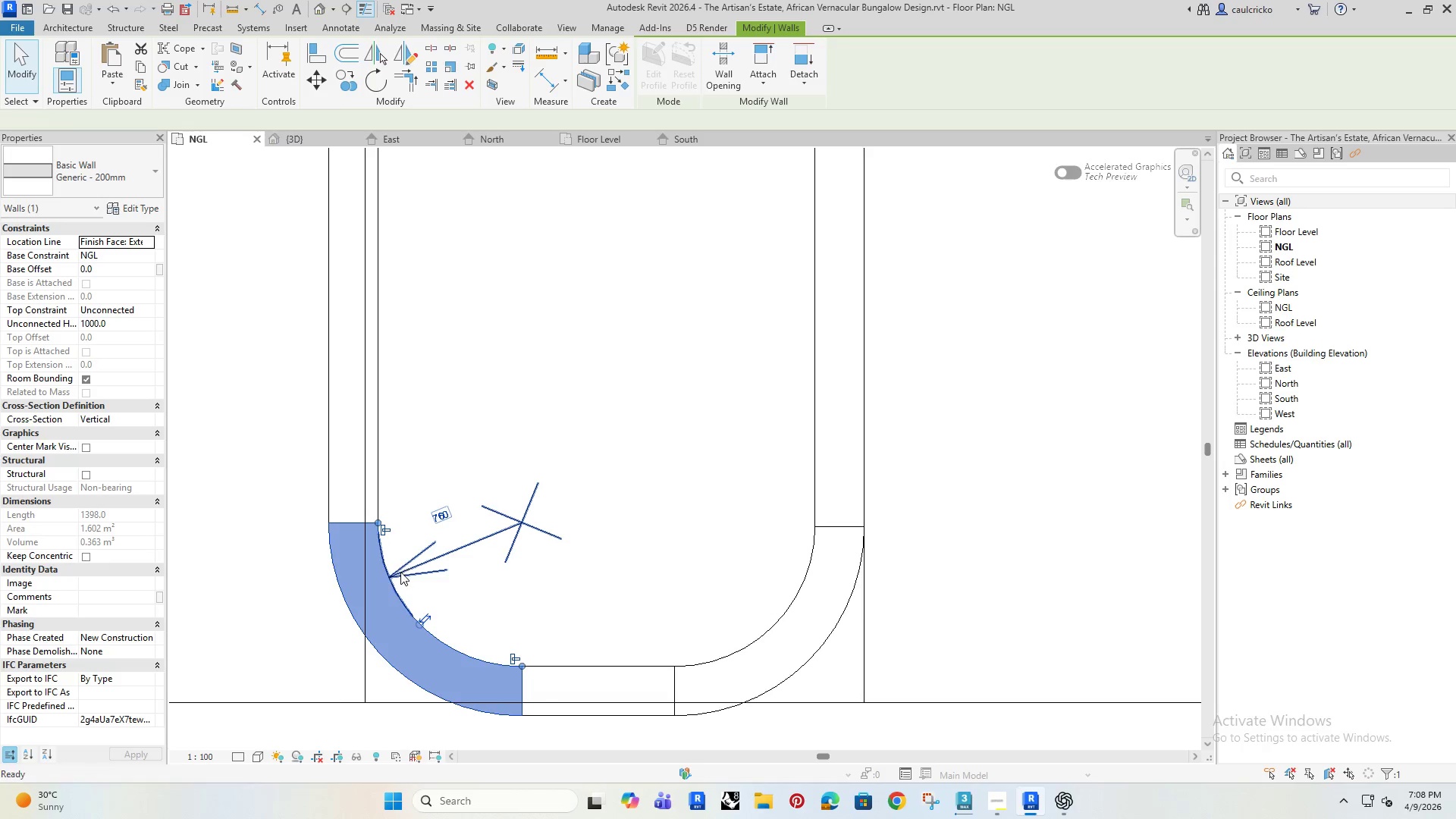 
key(Control+Z)
 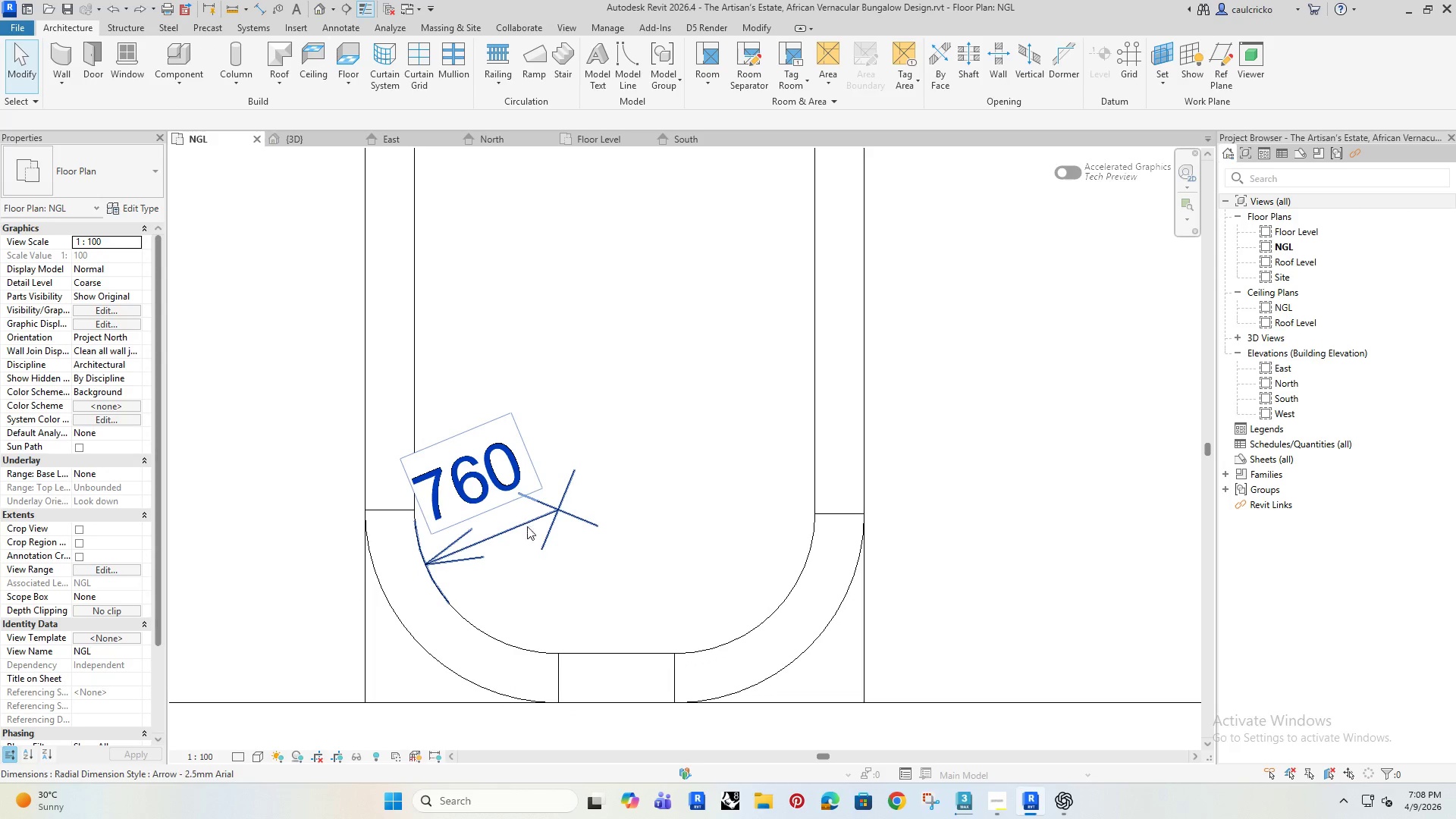 
left_click([528, 528])
 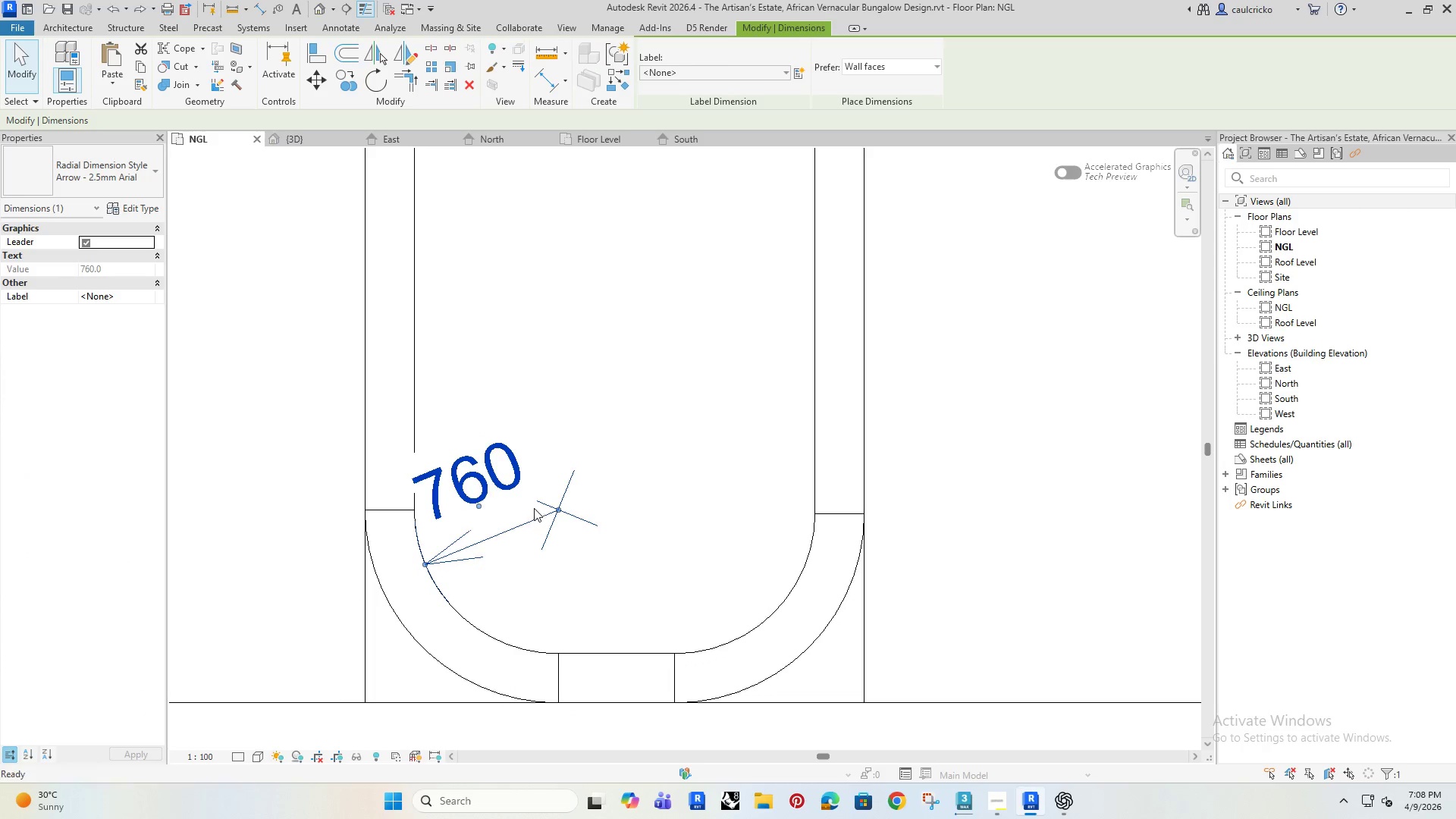 
key(Delete)
 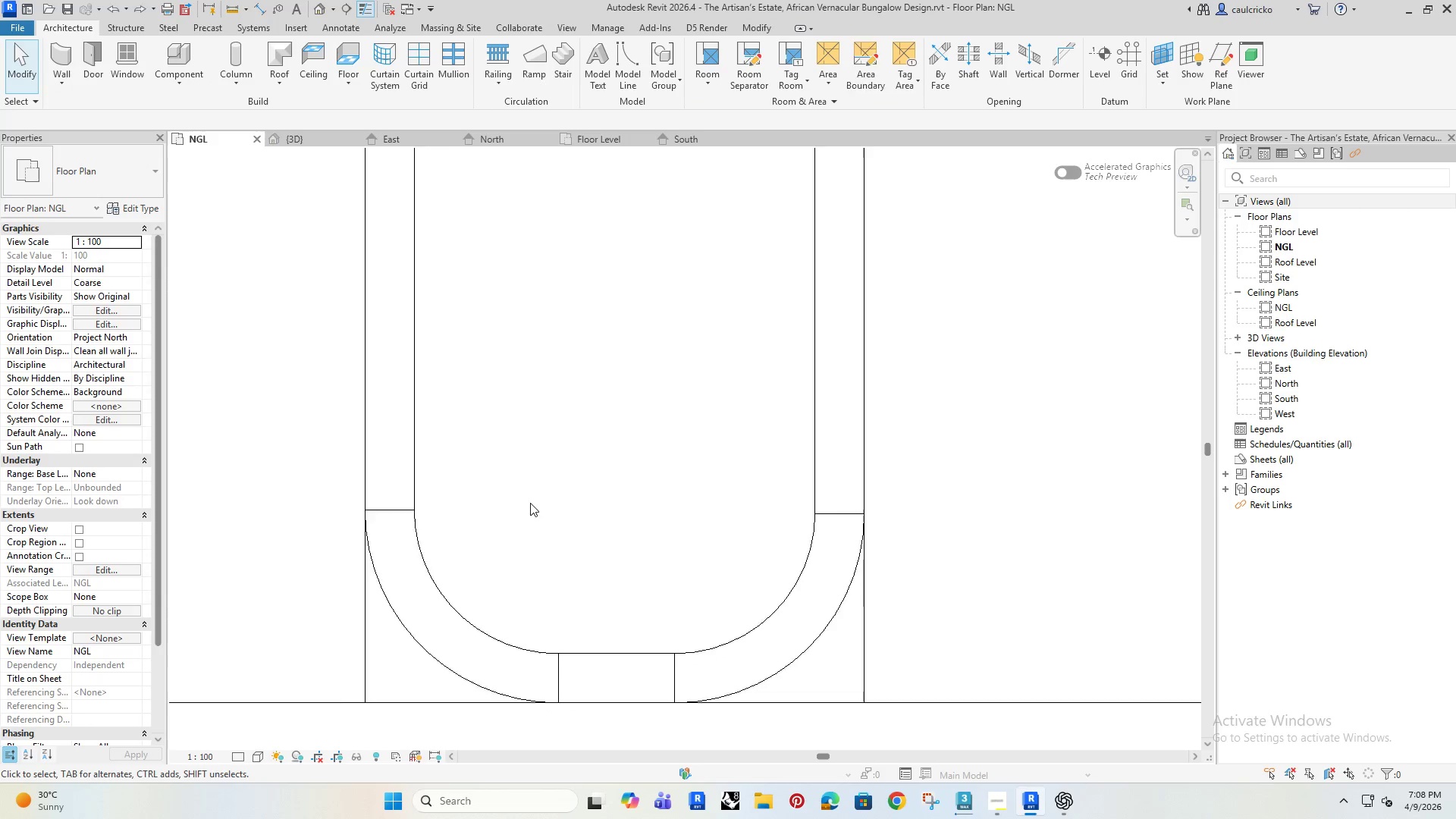 
scroll: coordinate [526, 500], scroll_direction: down, amount: 11.0
 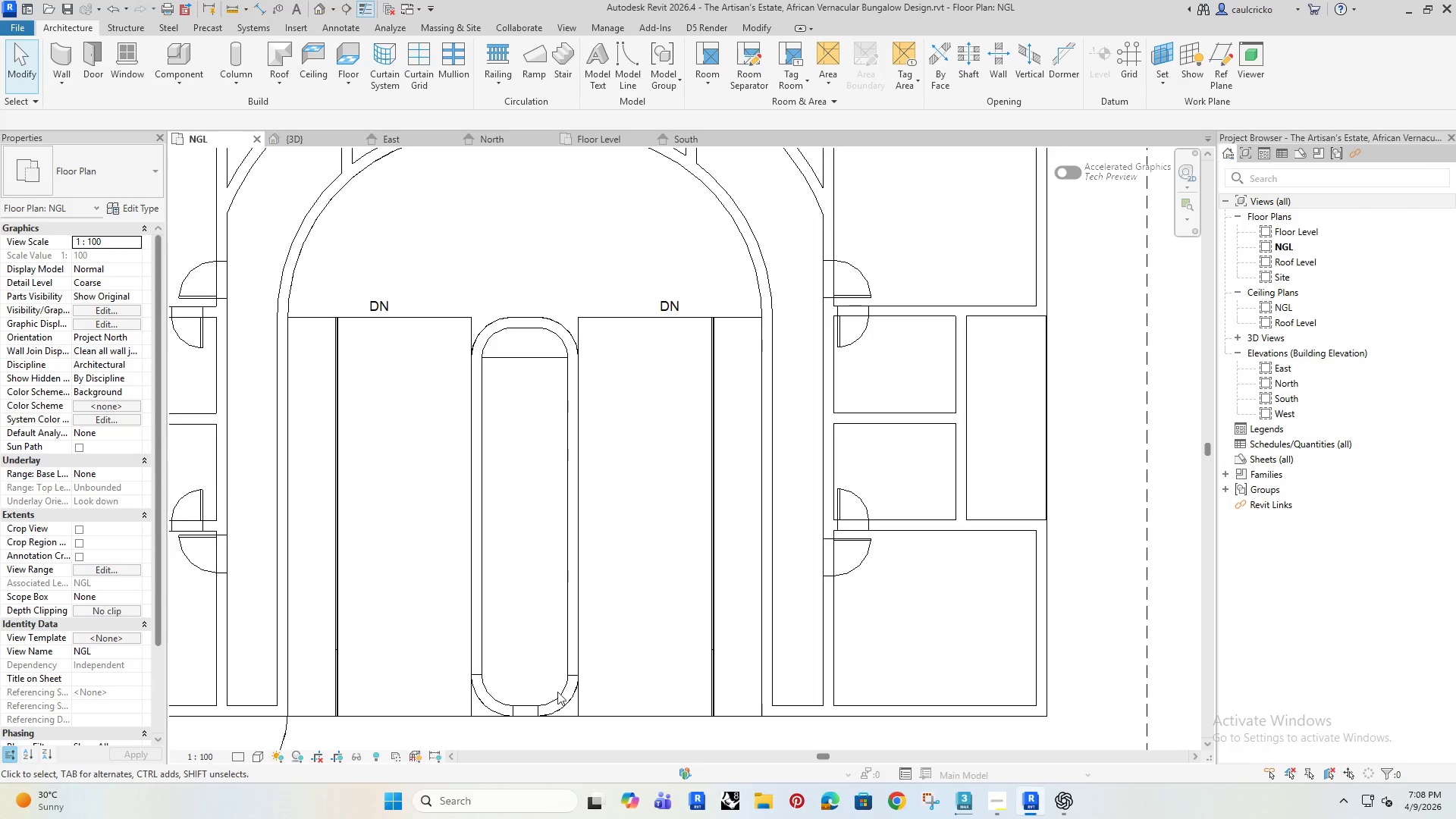 
scroll: coordinate [562, 695], scroll_direction: up, amount: 1.0
 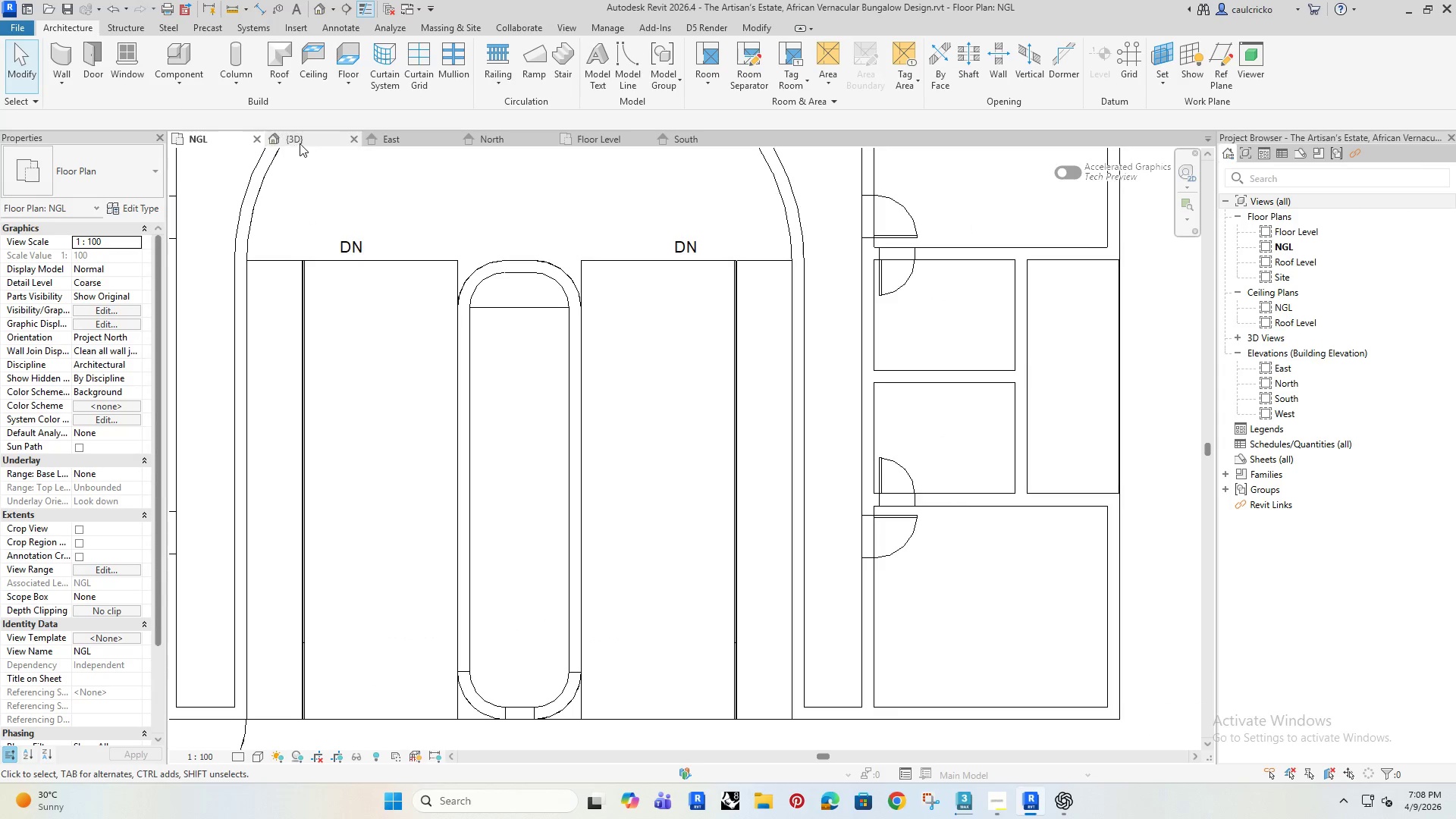 
left_click([300, 143])
 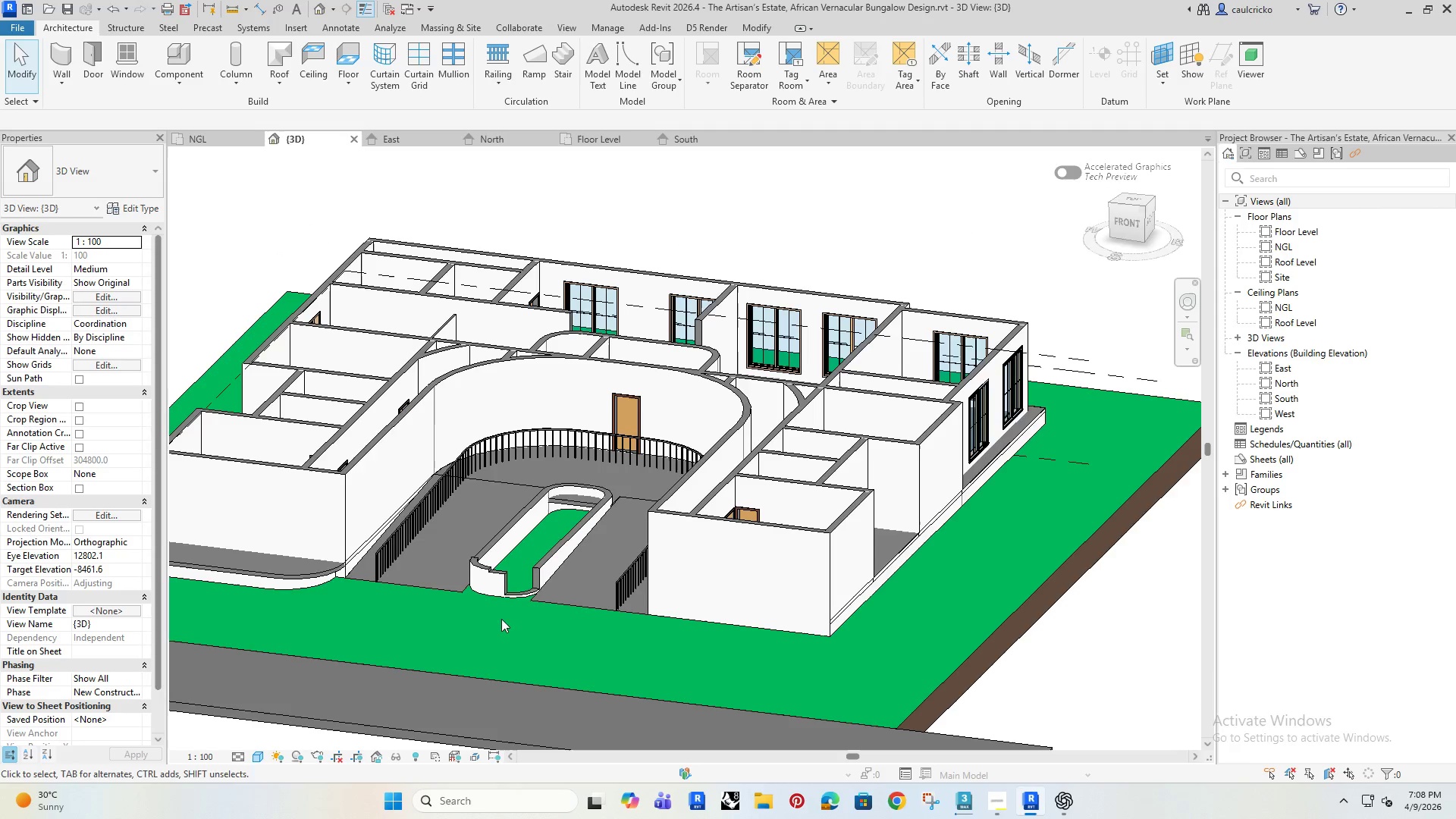 
key(Shift+ShiftRight)
 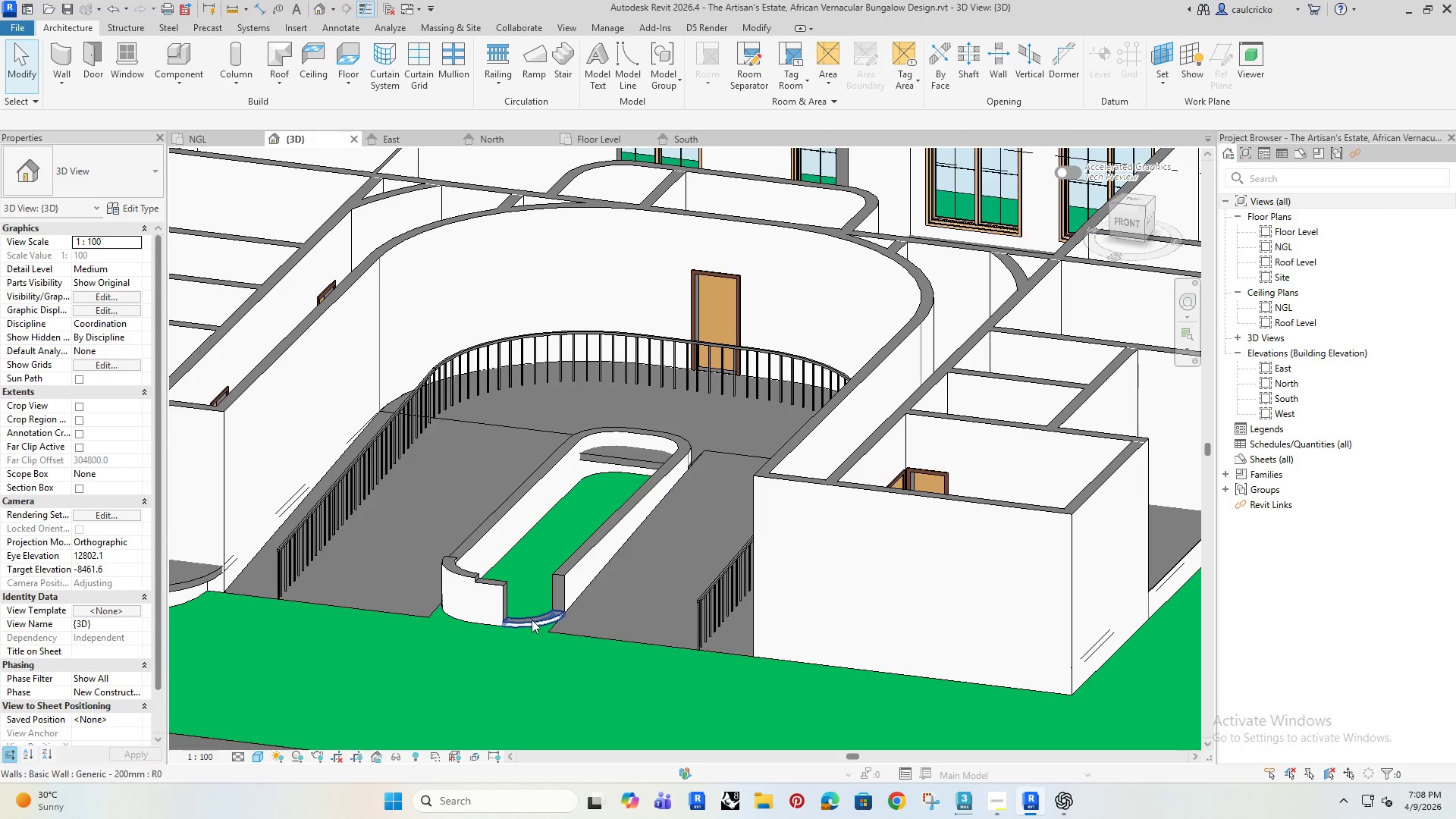 
scroll: coordinate [504, 556], scroll_direction: up, amount: 4.0
 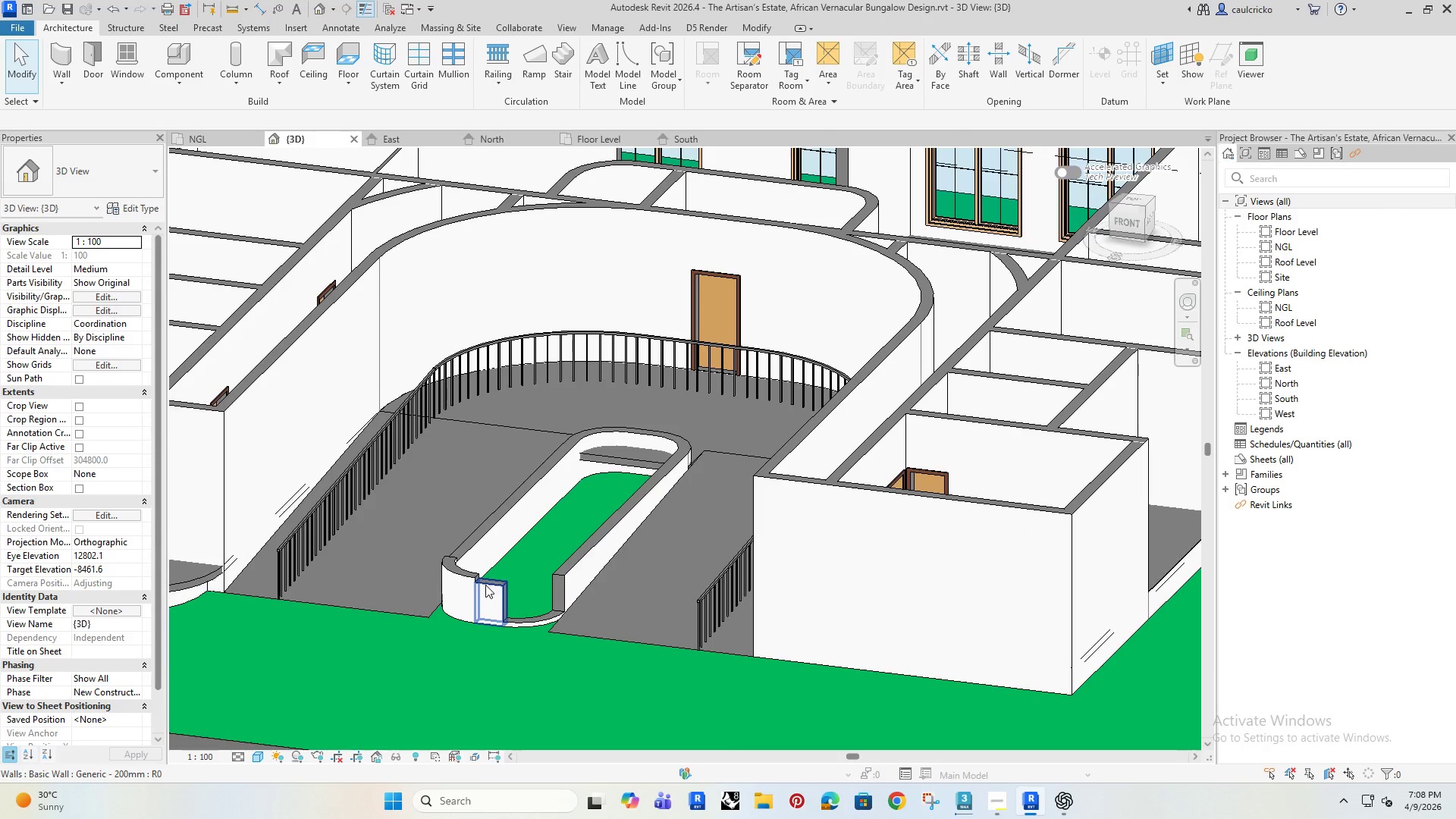 
left_click([532, 620])
 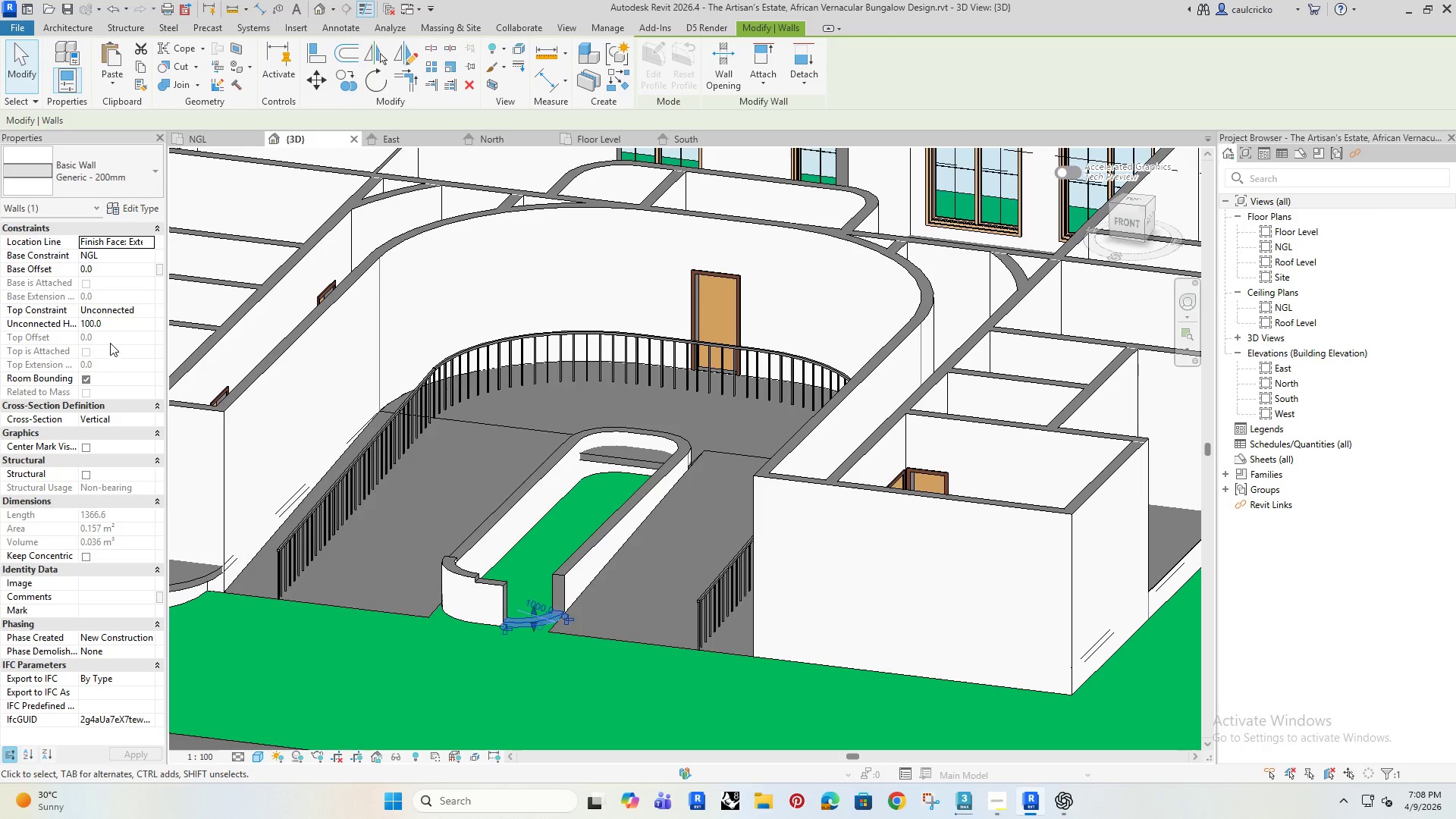 
left_click([119, 323])
 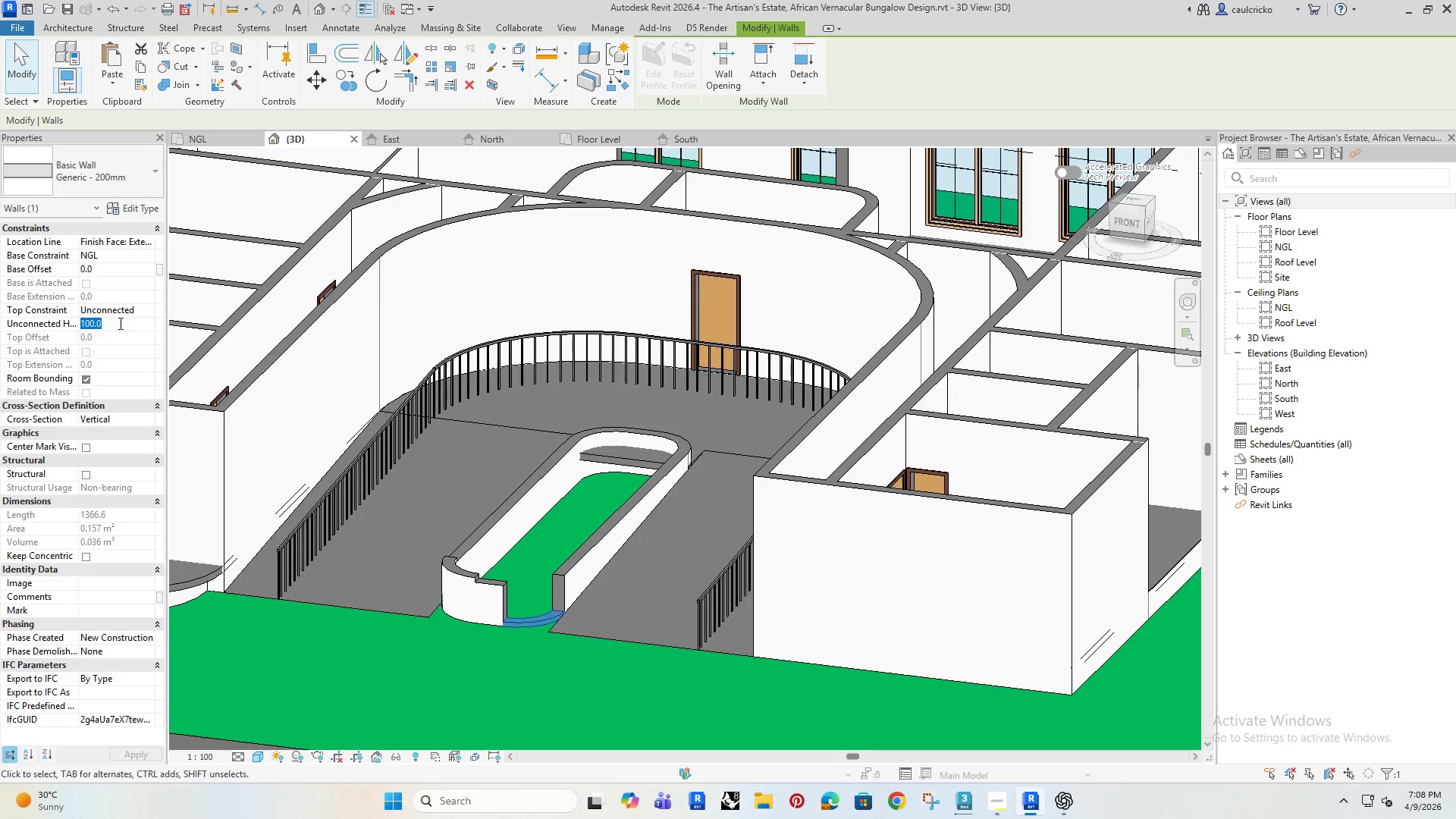 
type(900)
 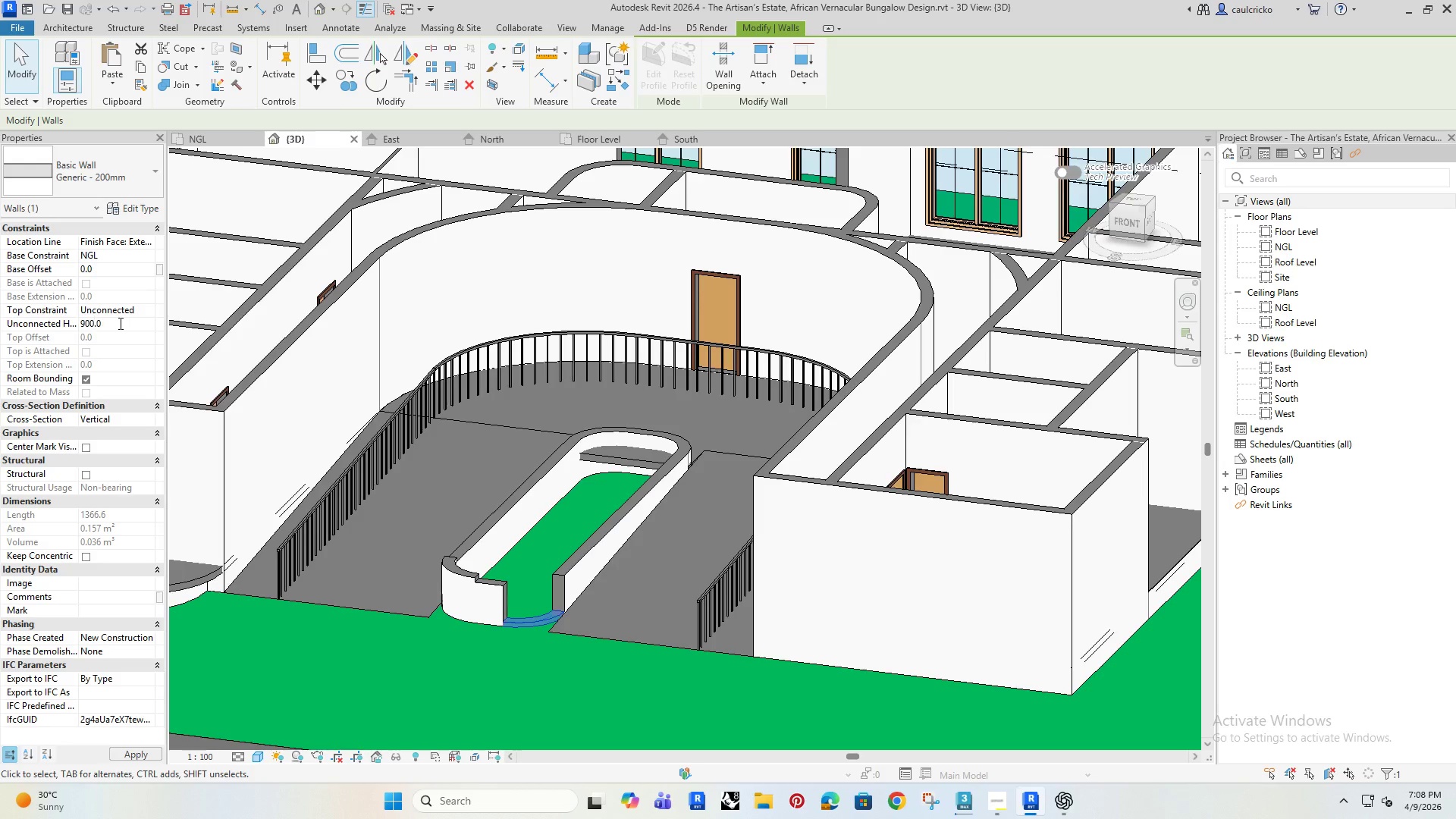 
key(Enter)
 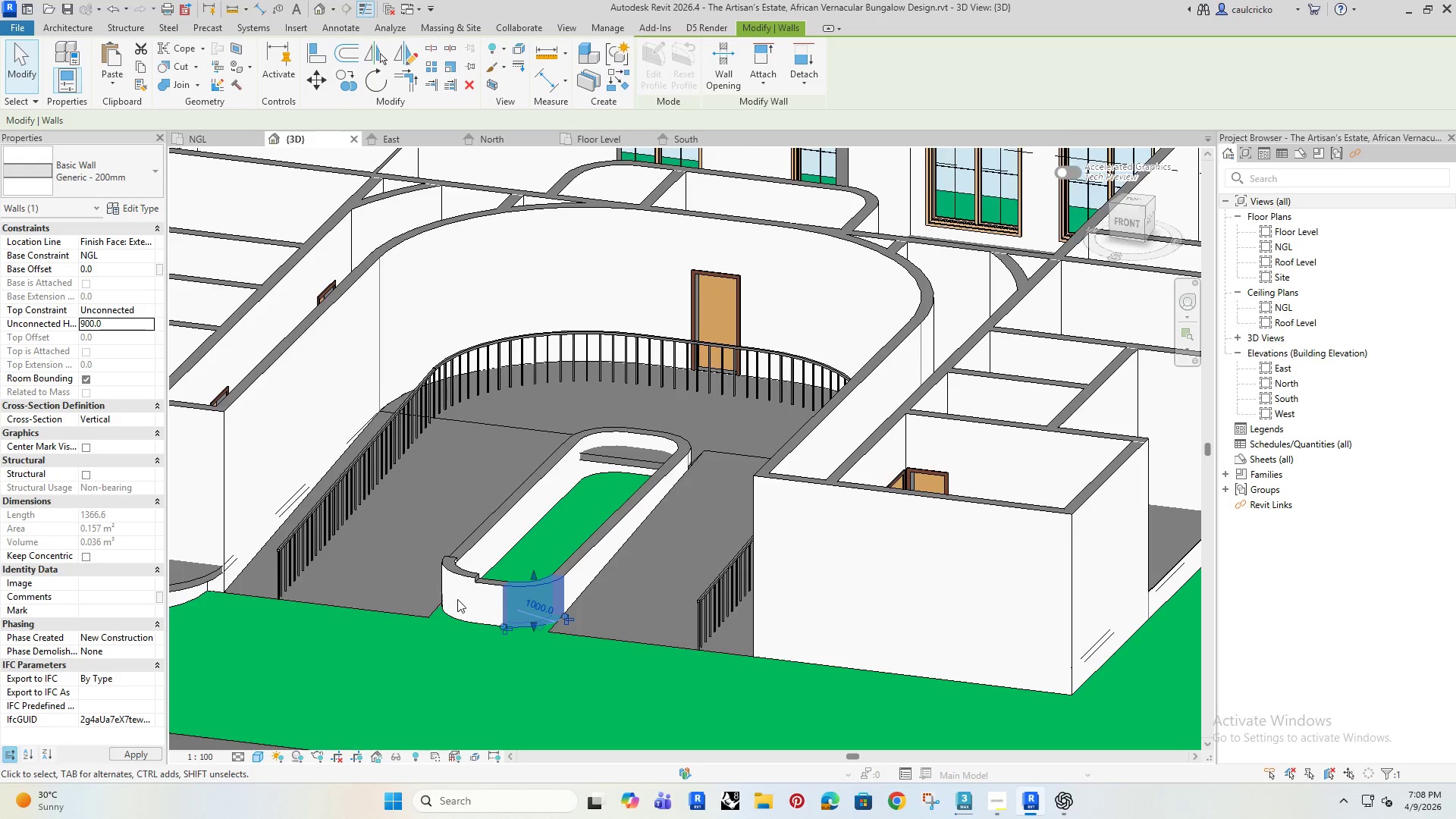 
scroll: coordinate [459, 594], scroll_direction: up, amount: 4.0
 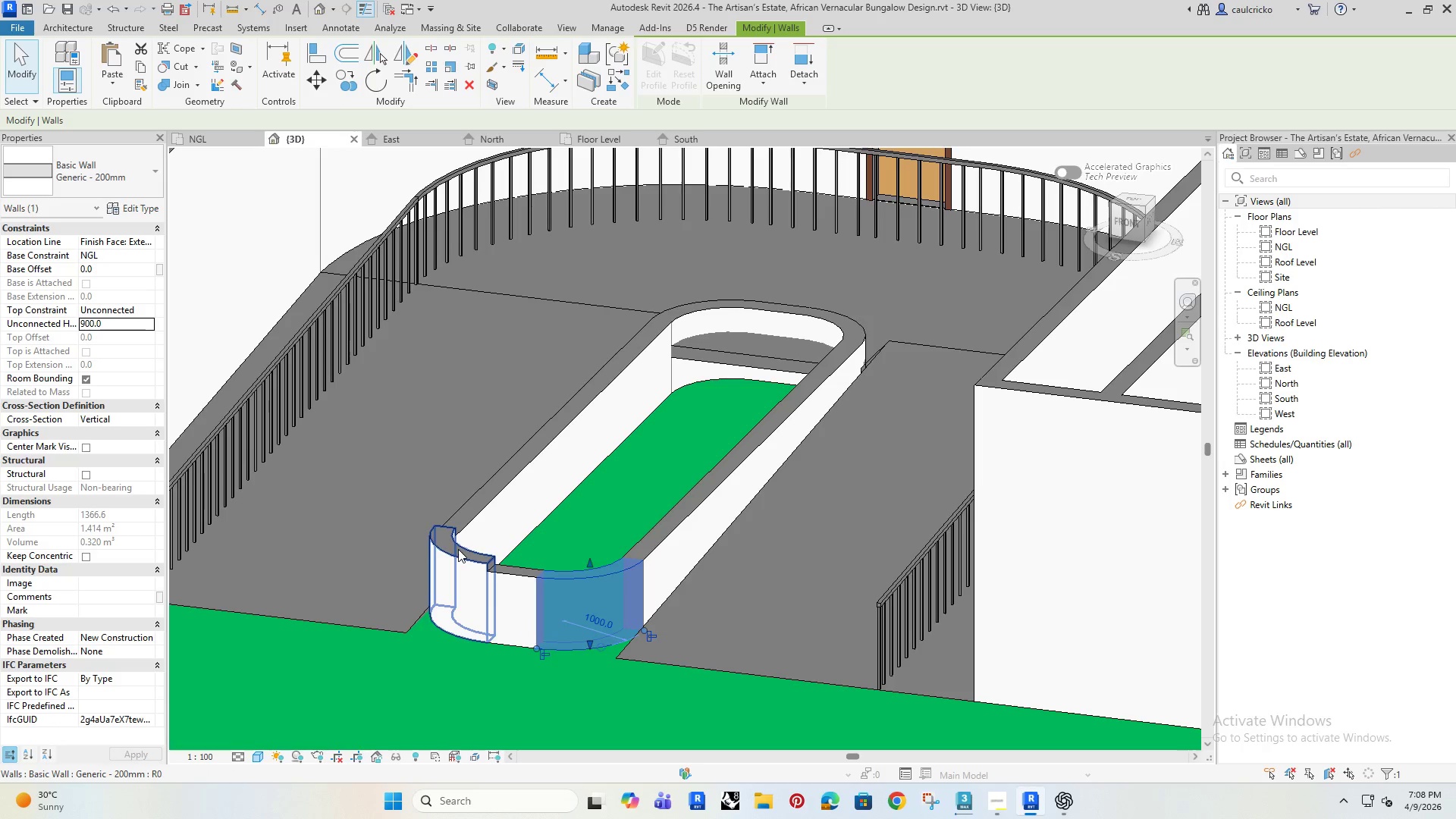 
left_click([458, 549])
 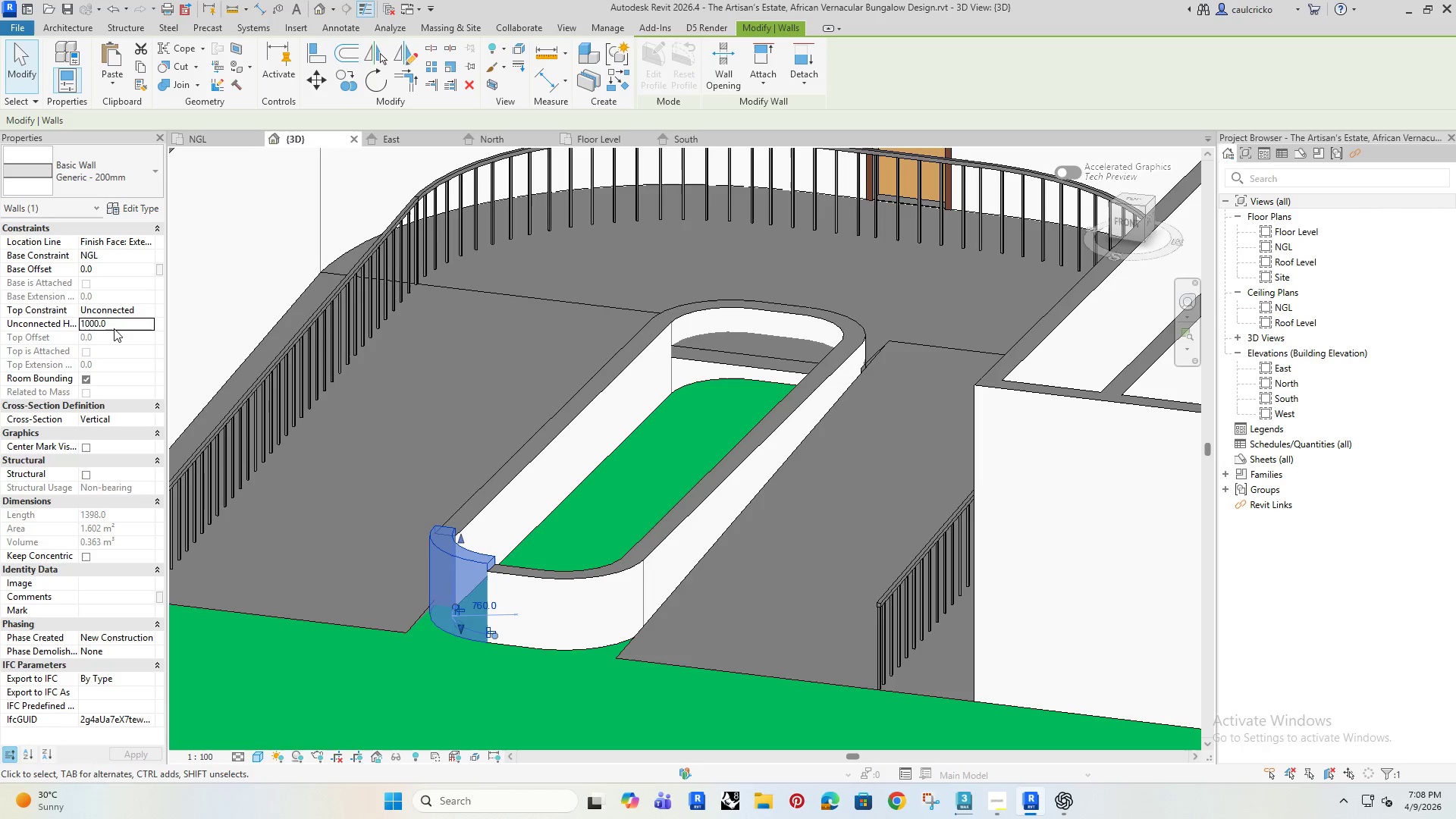 
left_click([118, 328])
 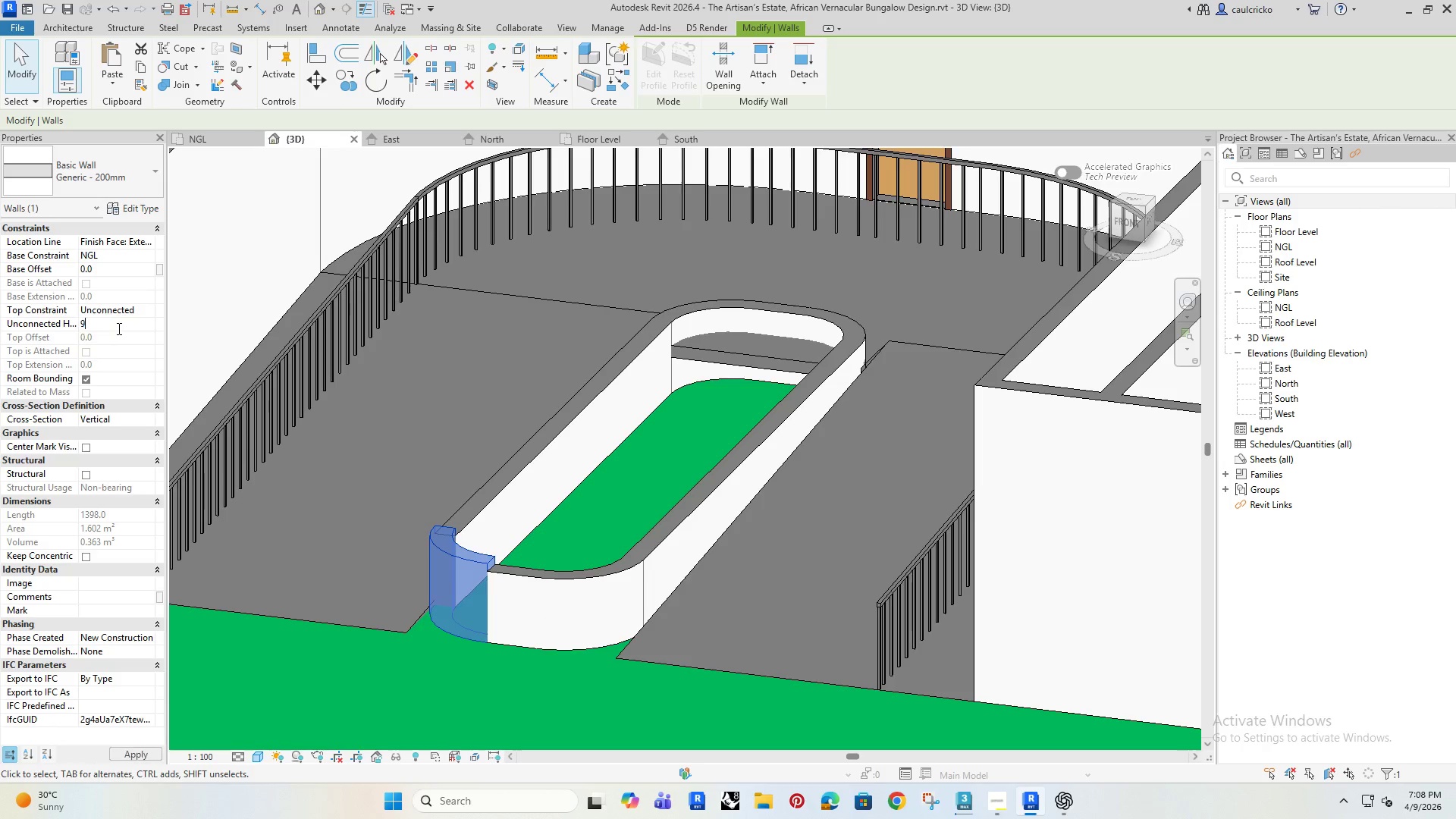 
type(900)
 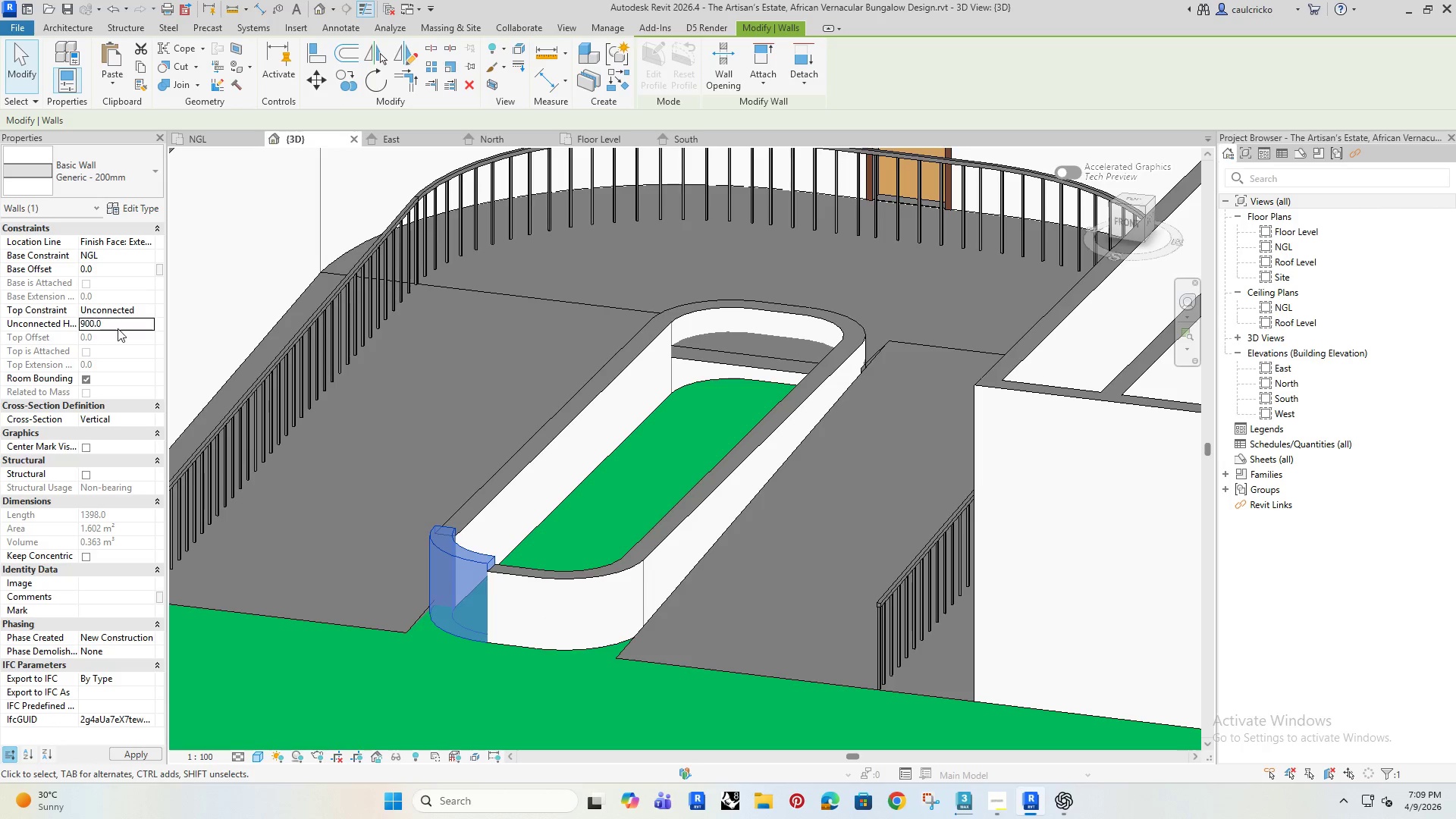 
key(Enter)
 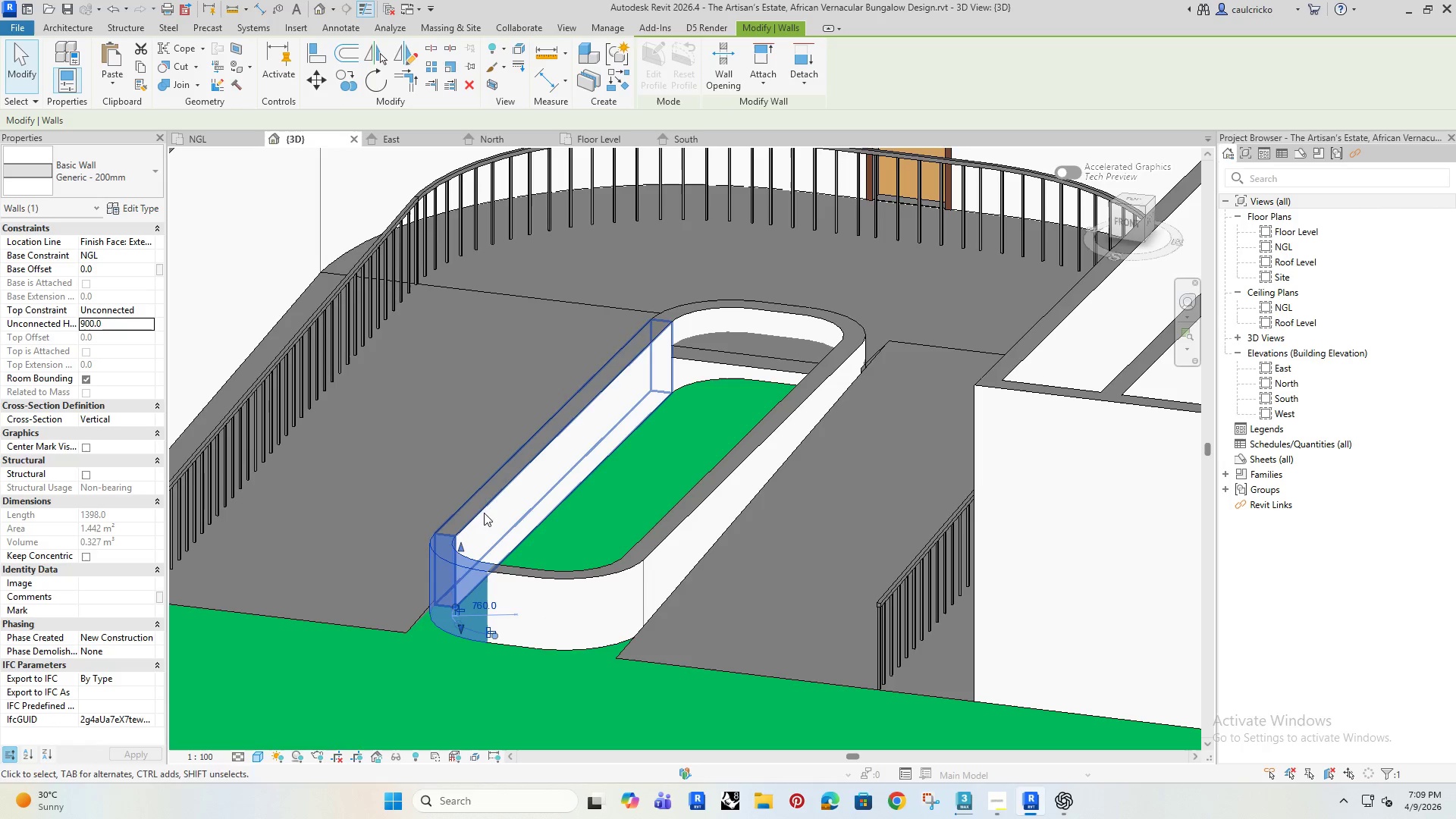 
hold_key(key=ShiftRight, duration=1.5)
 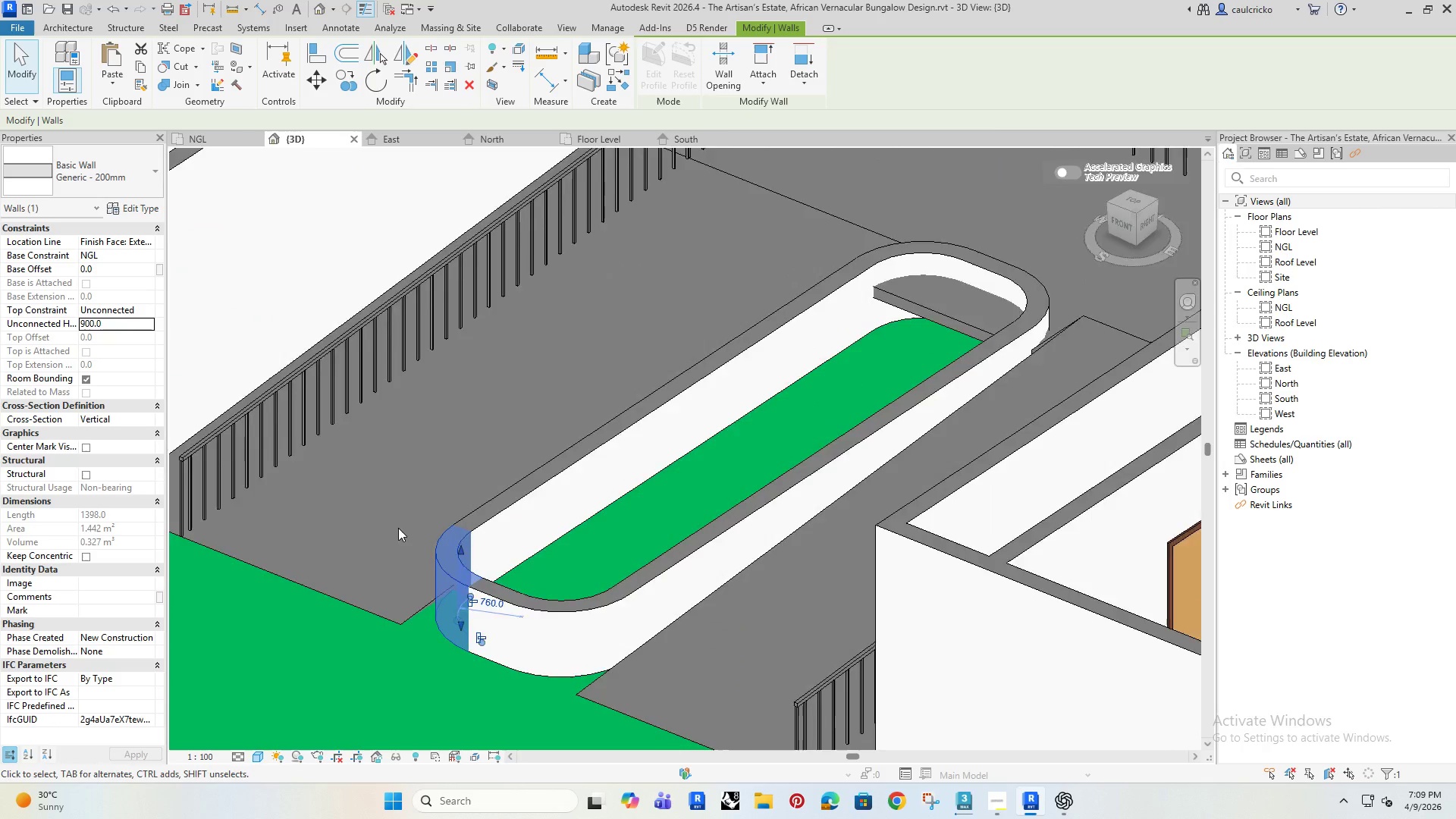 
hold_key(key=ShiftRight, duration=0.38)
 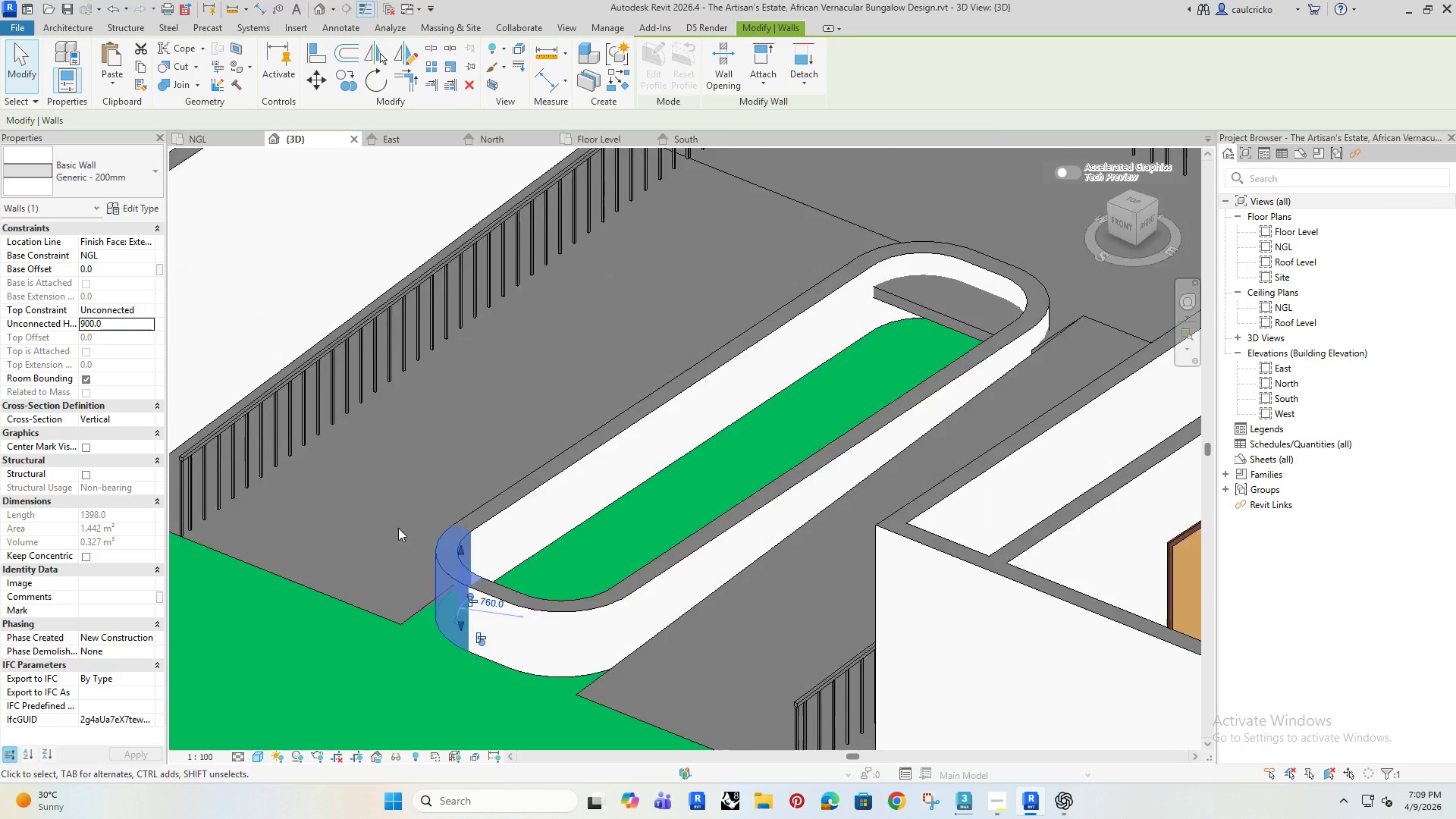 
hold_key(key=ShiftRight, duration=0.36)
 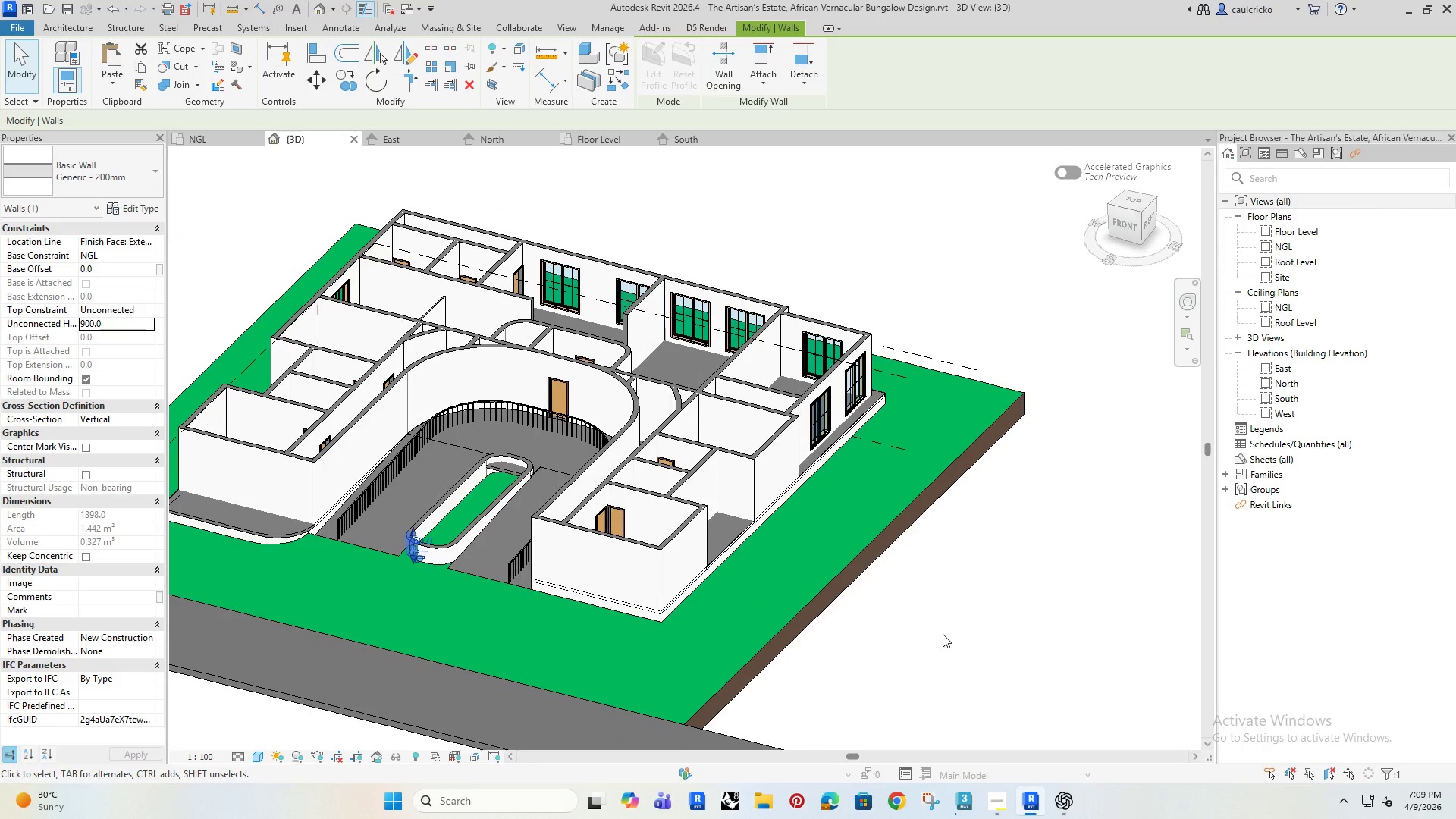 
scroll: coordinate [397, 533], scroll_direction: down, amount: 10.0
 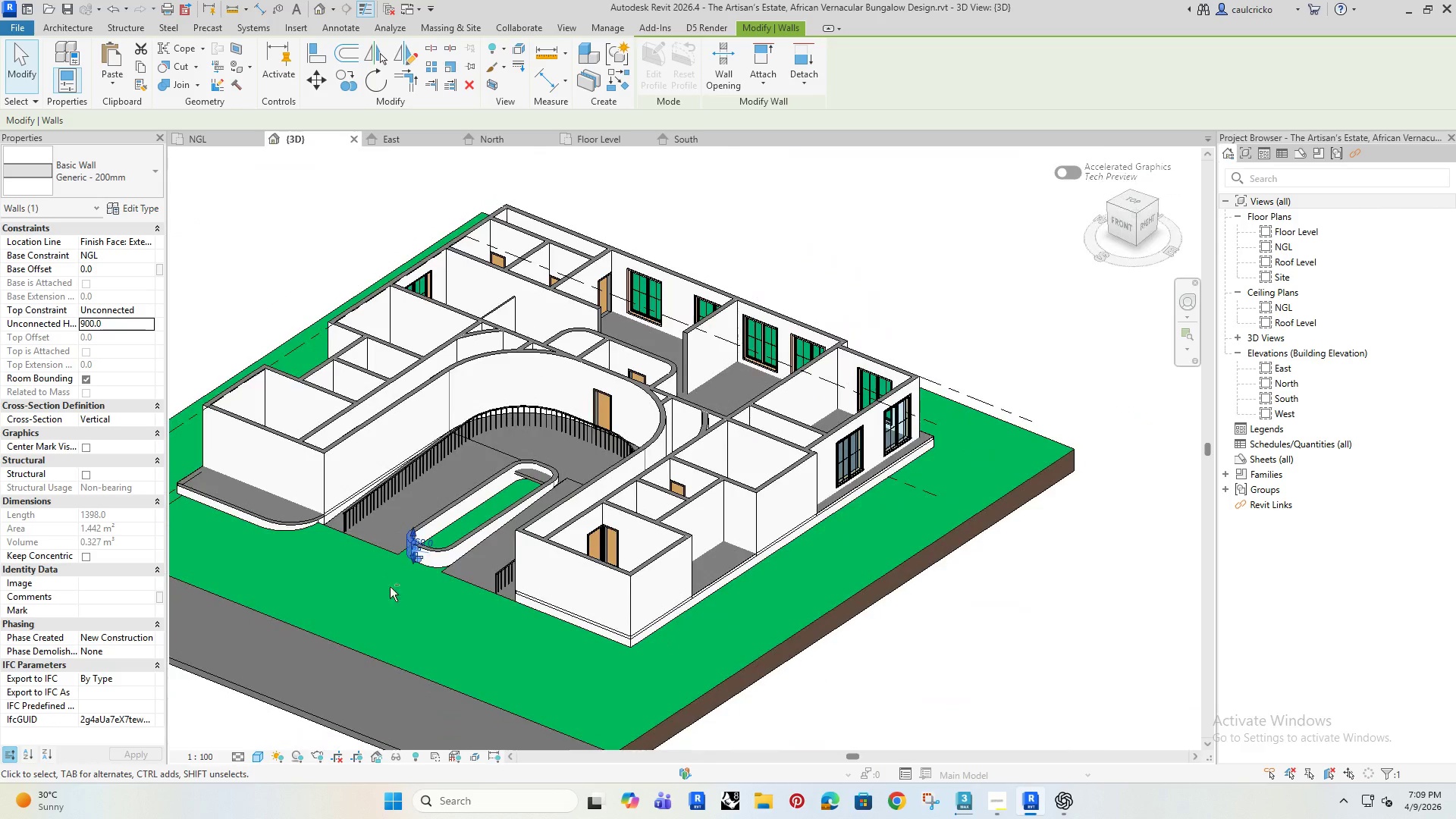 
left_click([971, 643])
 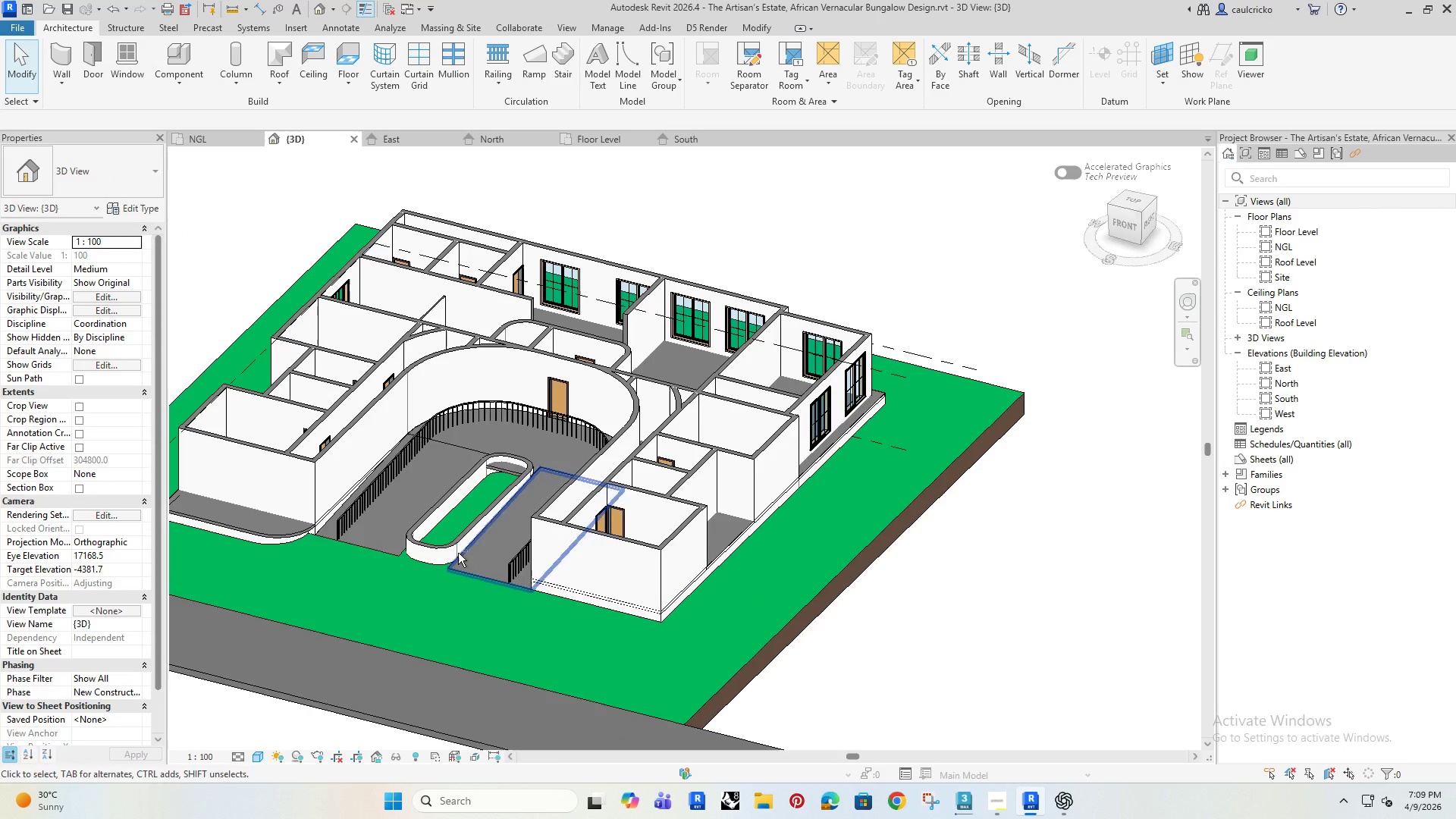 
hold_key(key=ShiftRight, duration=1.2)
 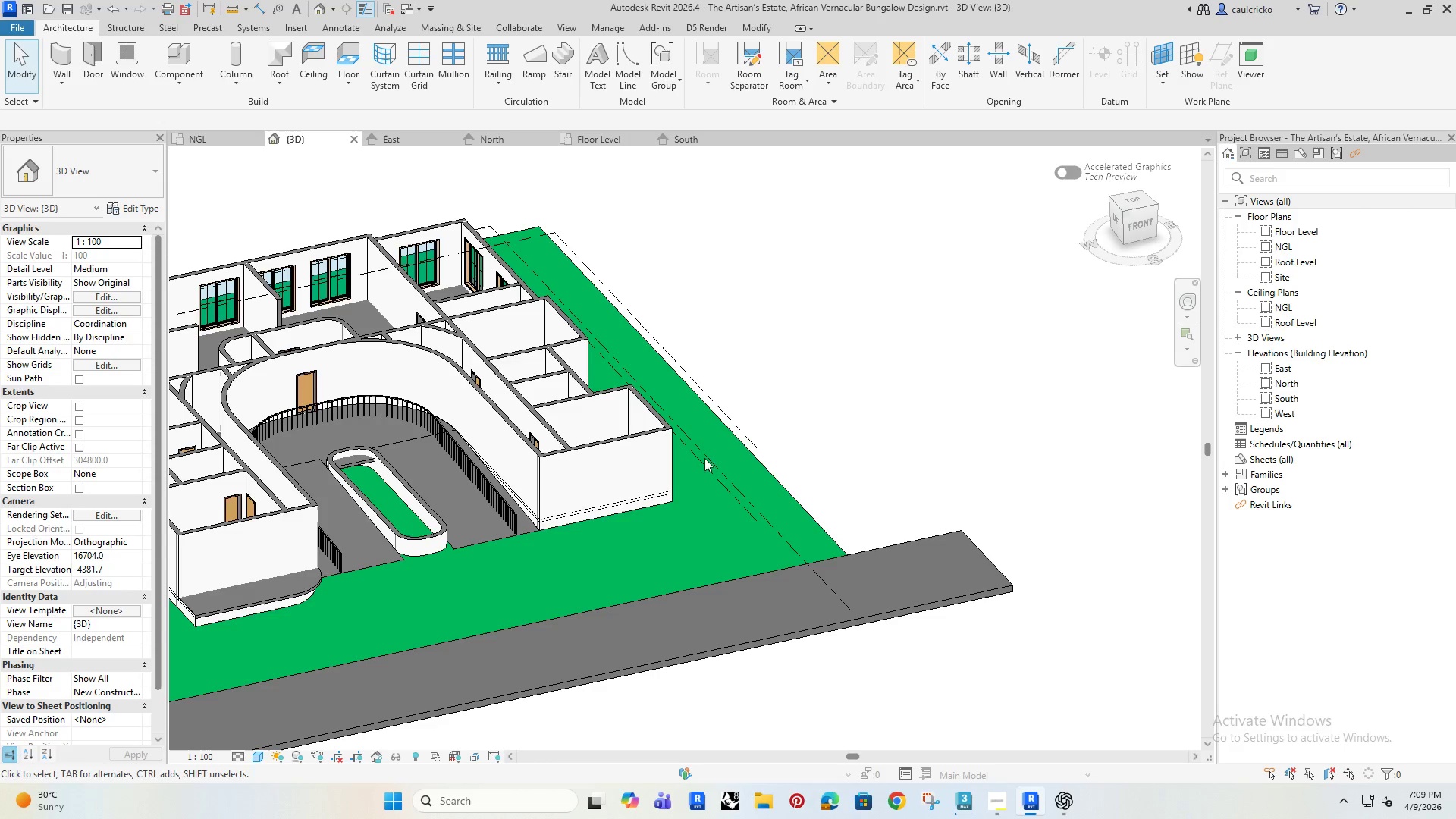 
left_click([962, 795])
 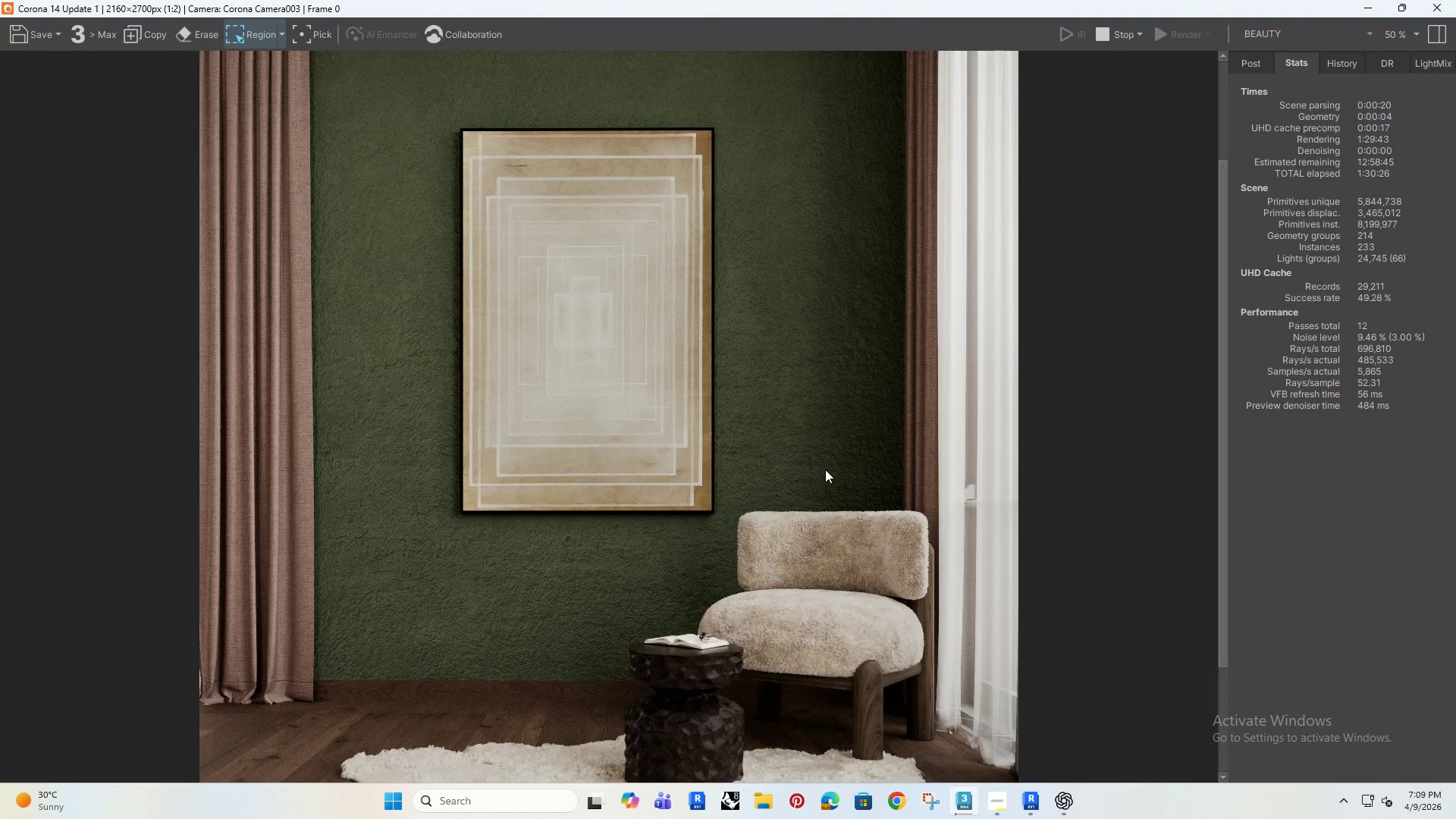 
scroll: coordinate [774, 475], scroll_direction: down, amount: 1.0
 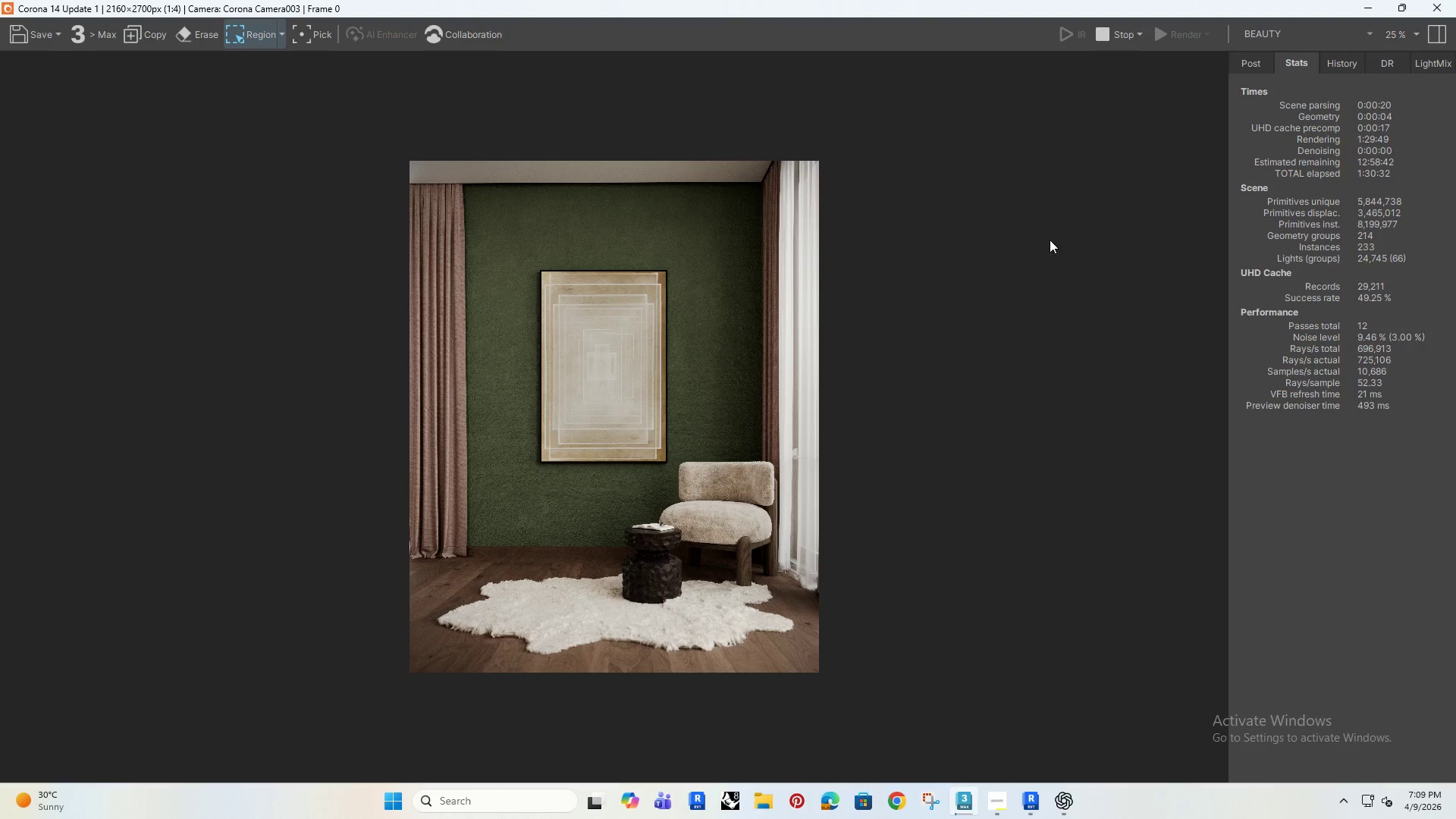 
wait(6.51)
 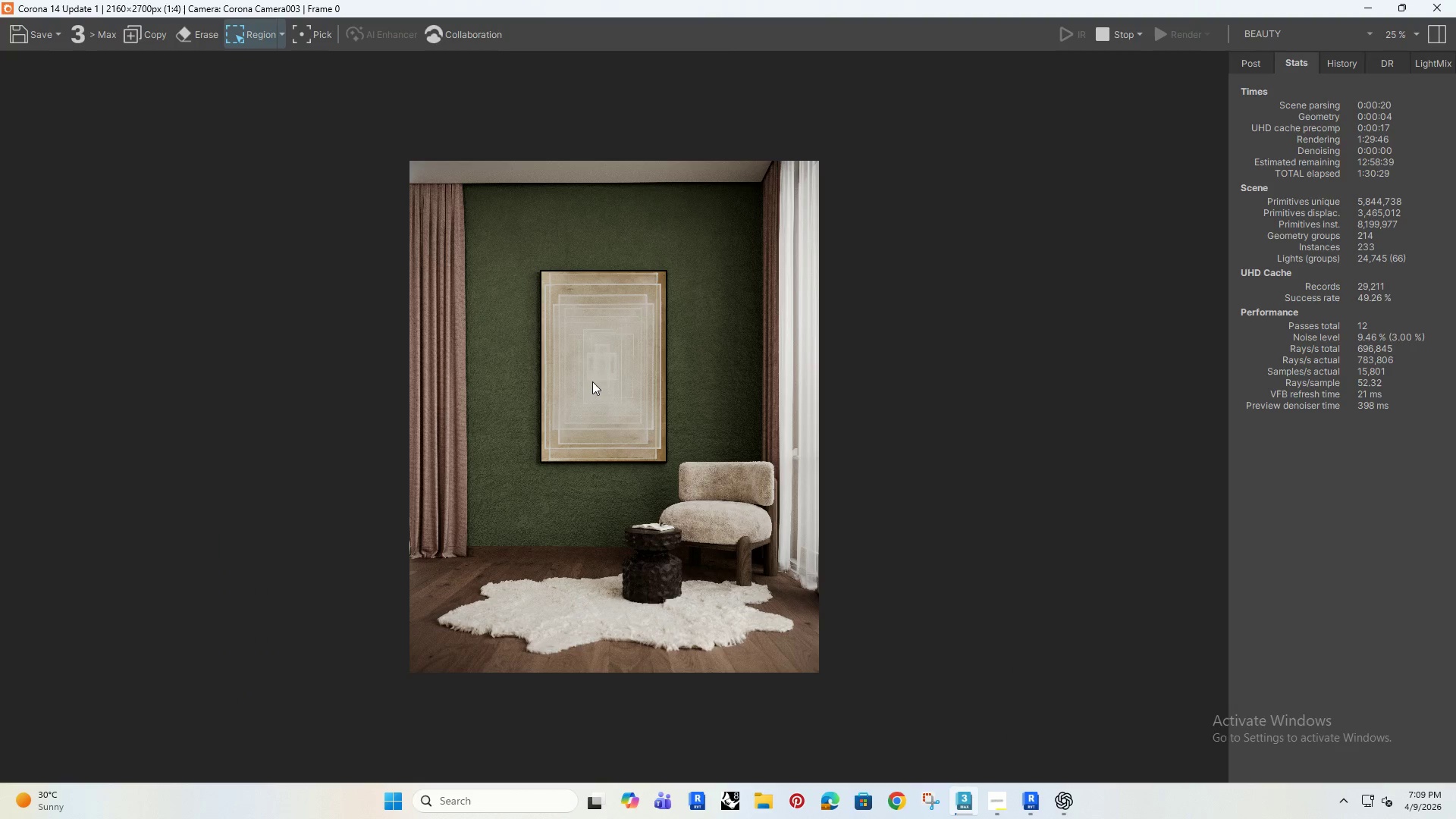 
left_click([1003, 799])